 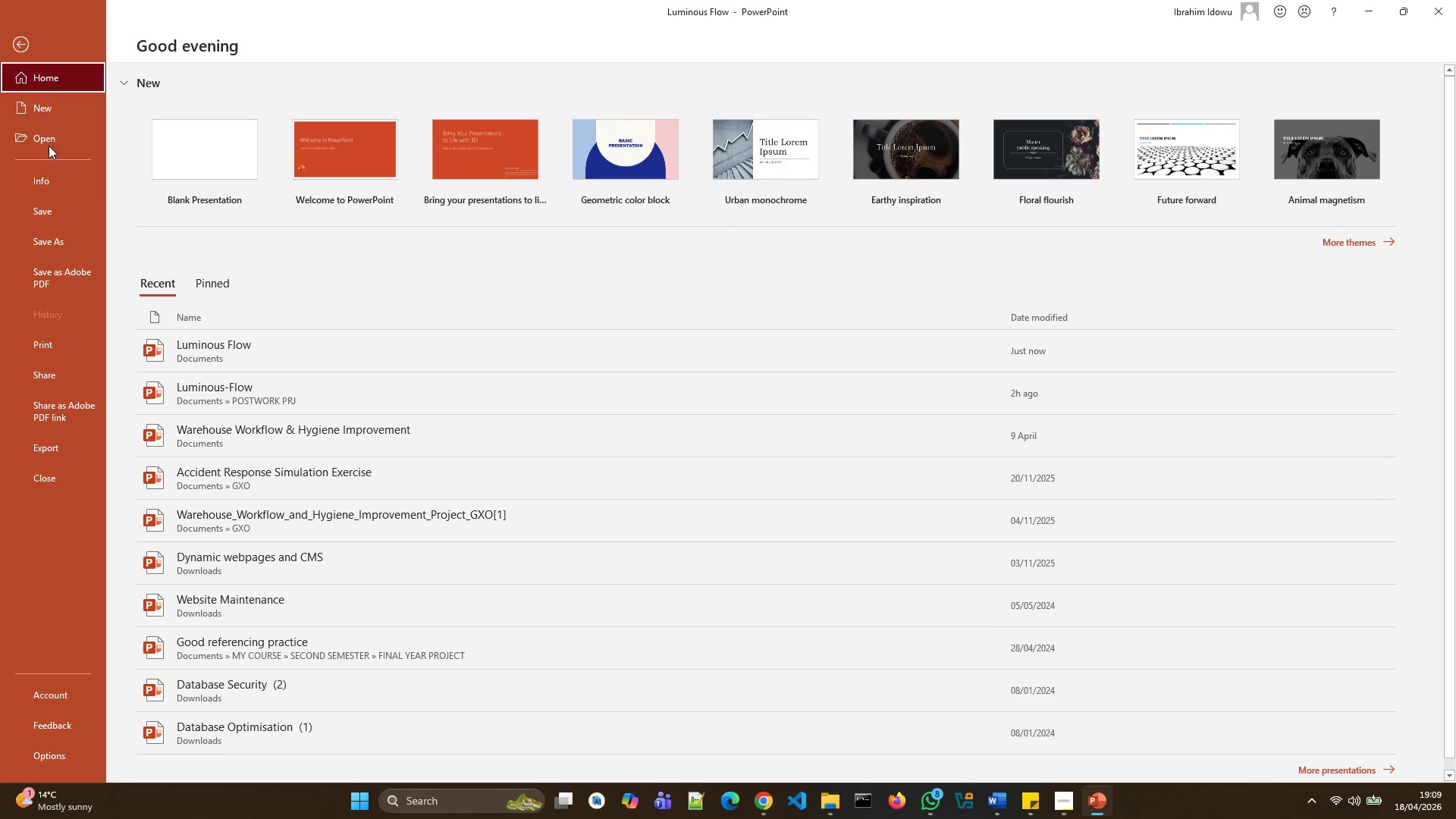 
left_click([68, 457])
 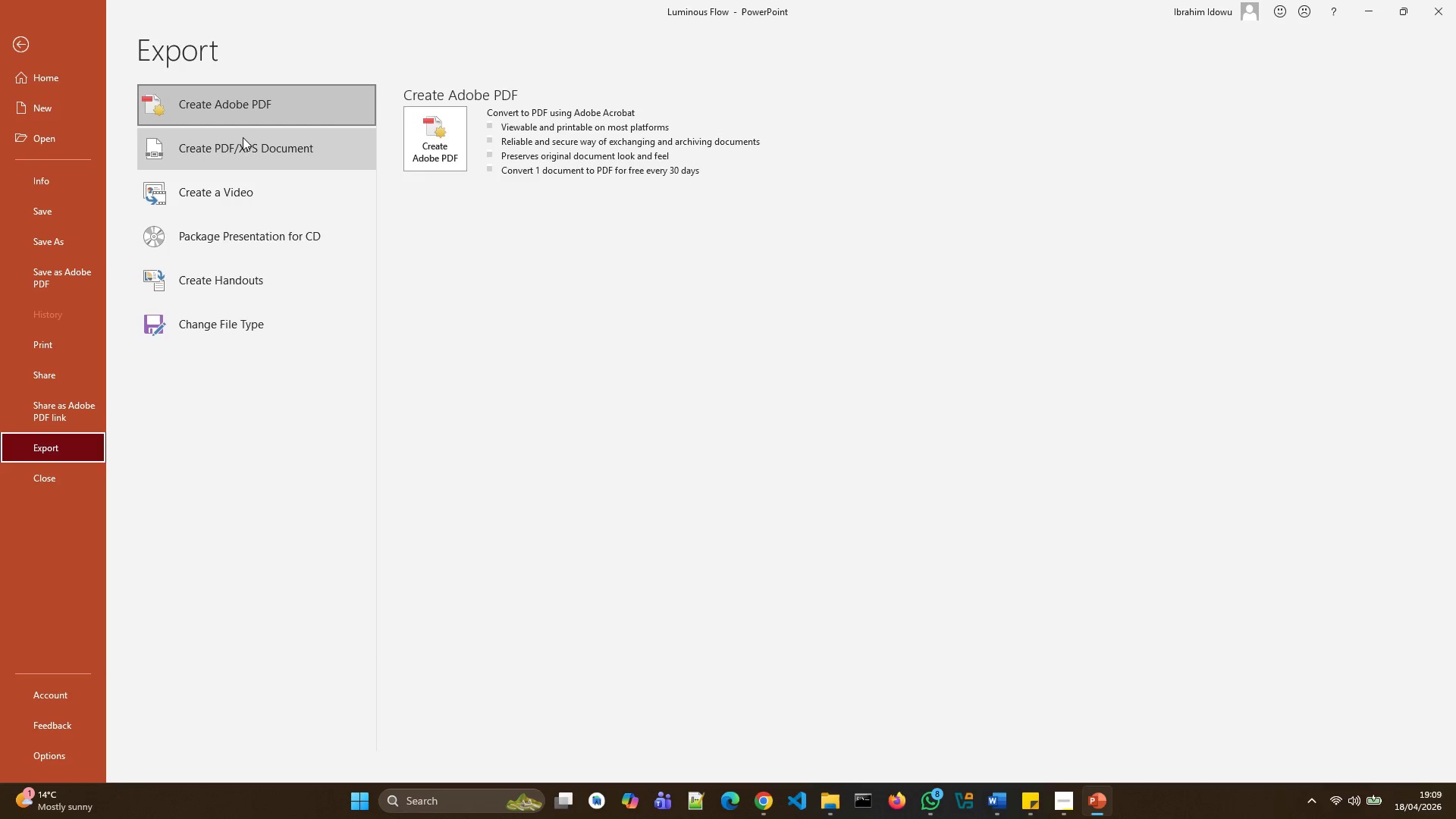 
left_click([258, 145])
 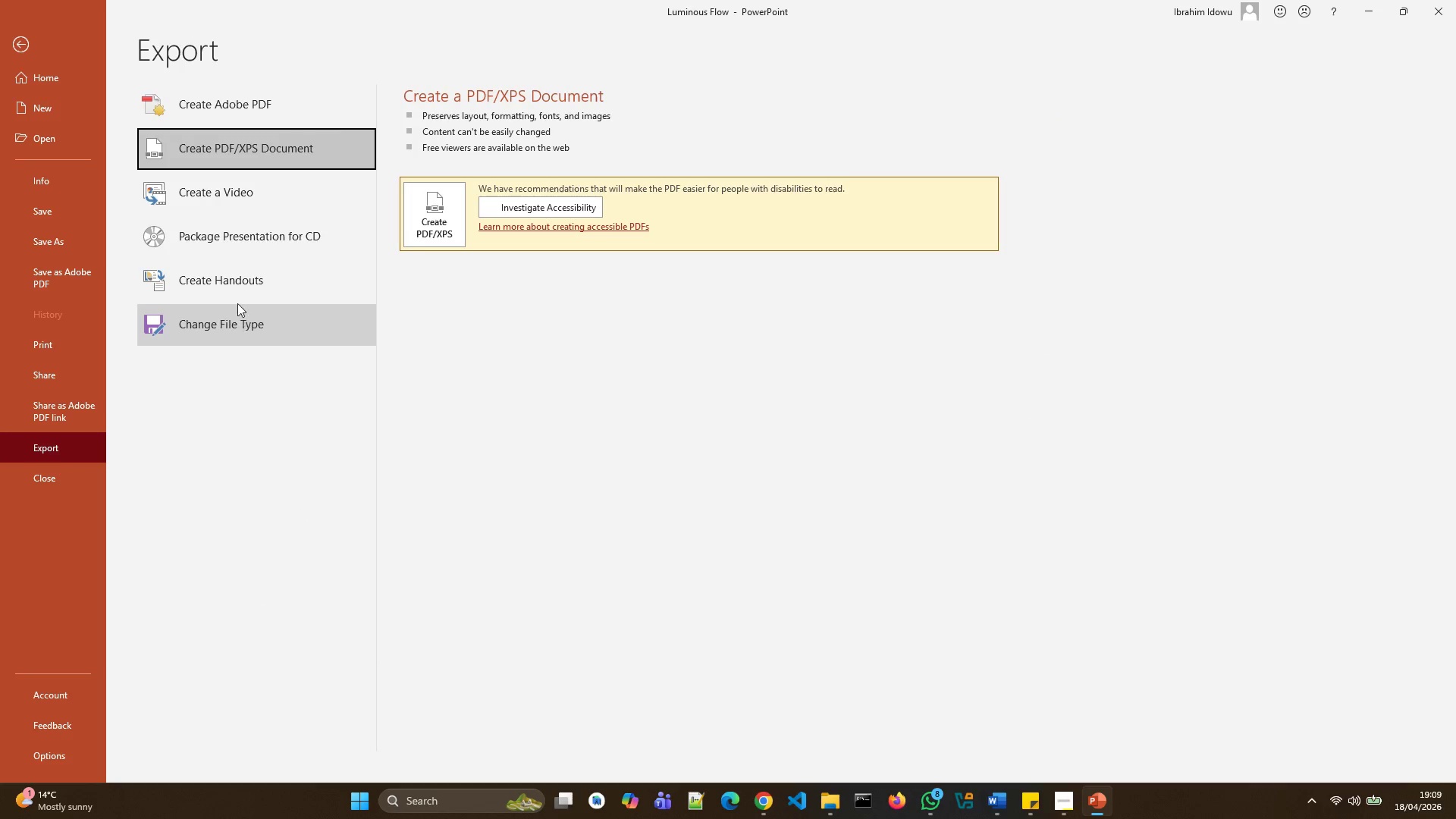 
left_click([256, 311])
 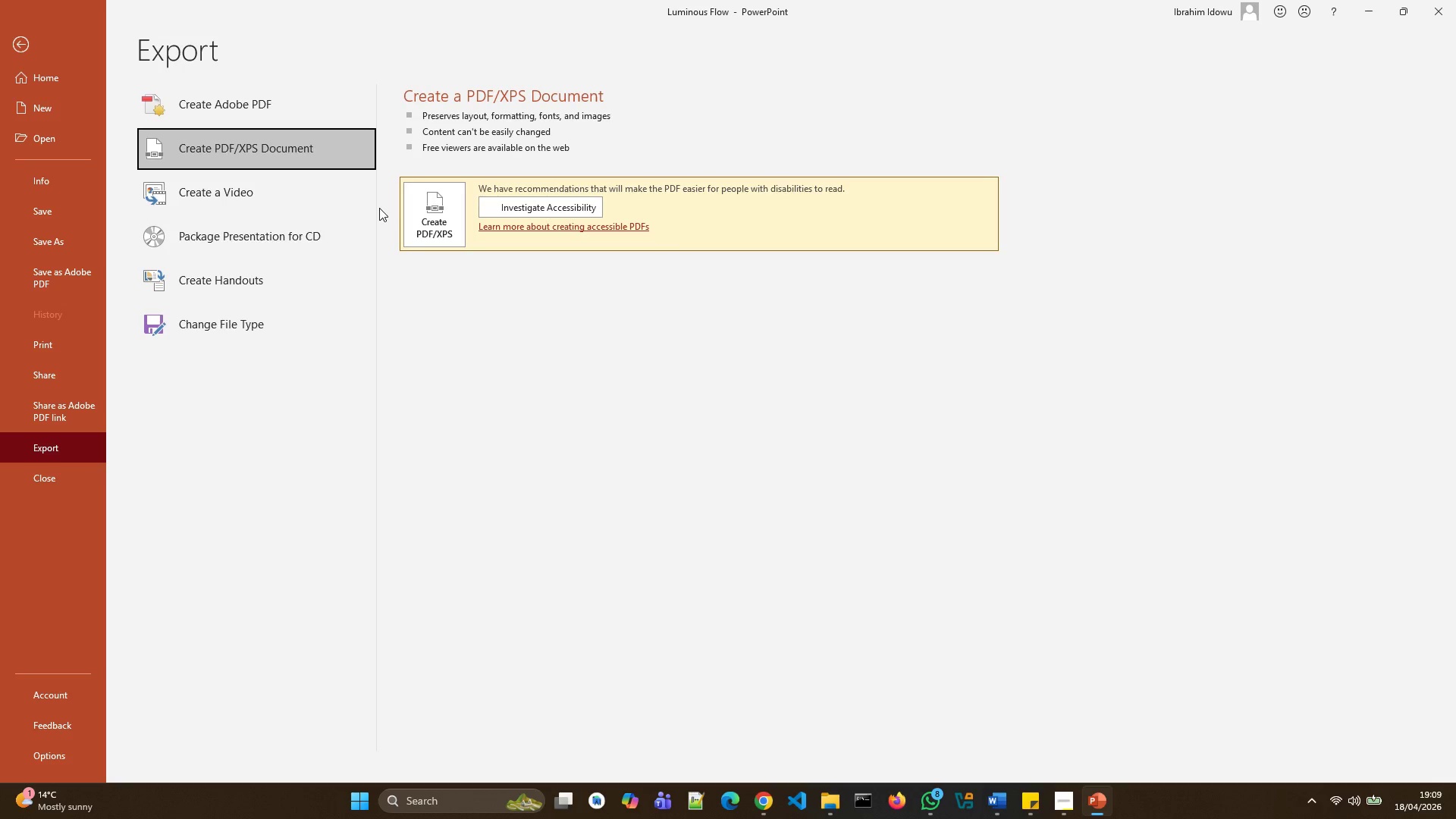 
wait(15.64)
 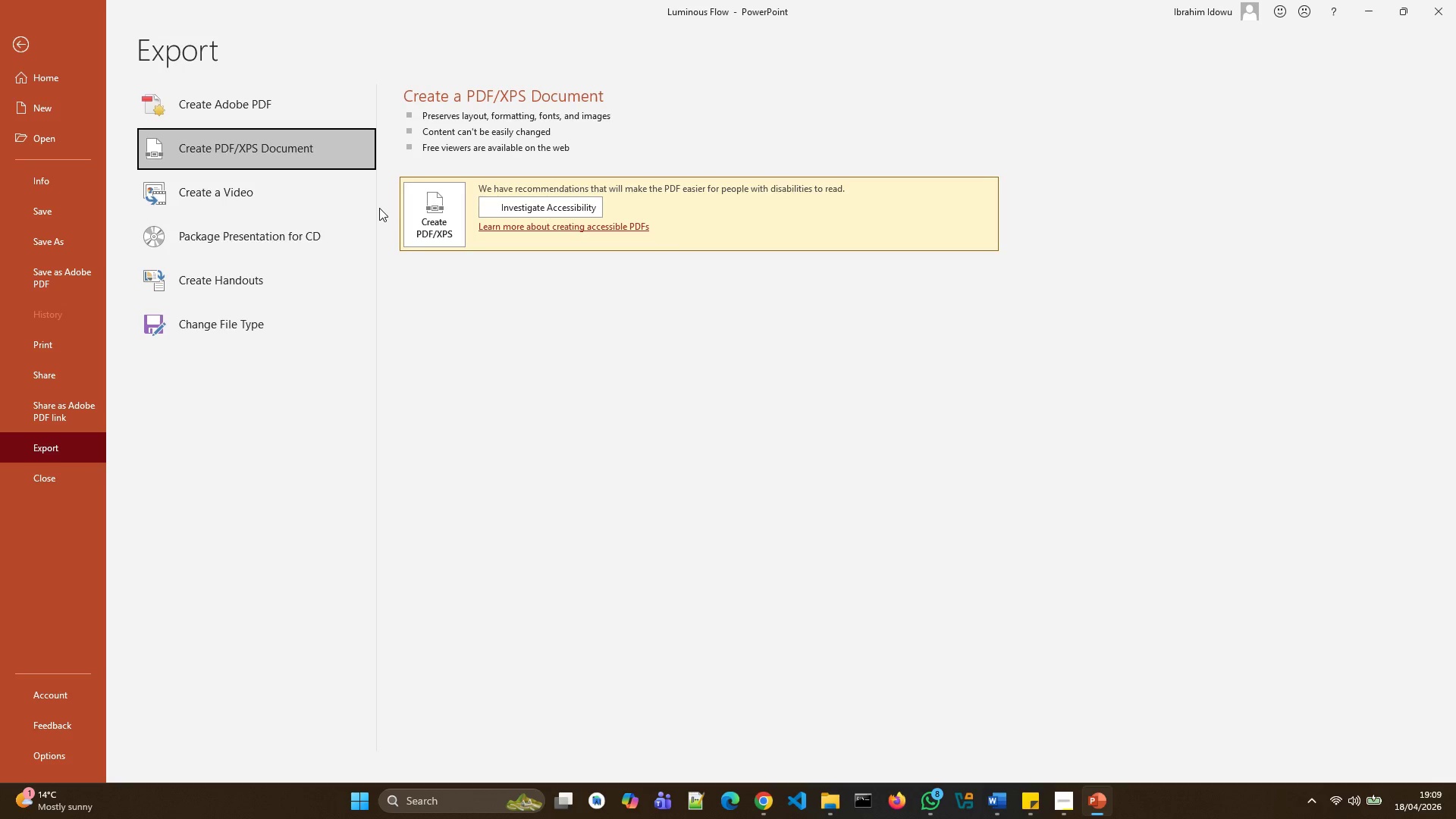 
left_click([47, 378])
 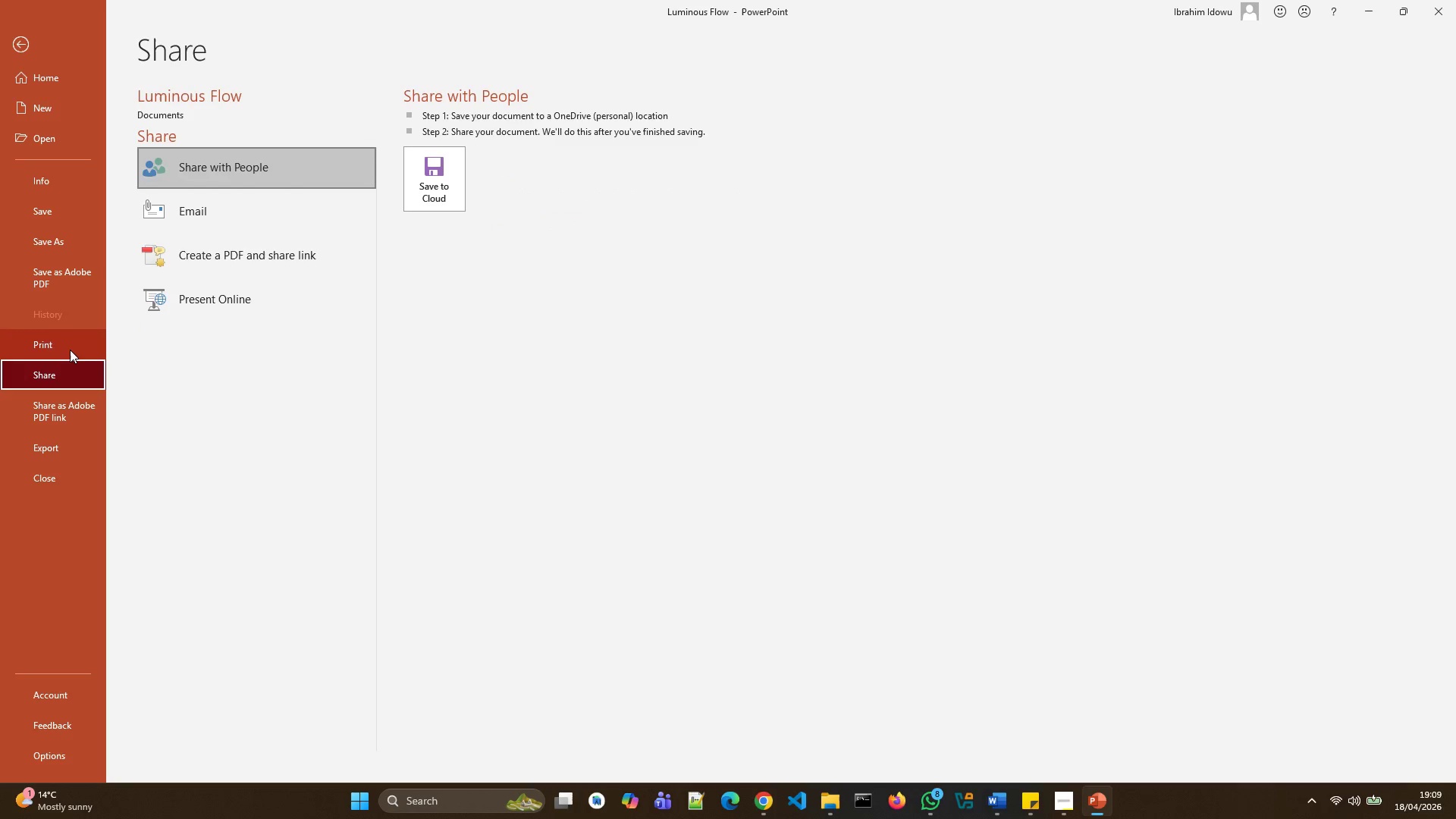 
wait(5.28)
 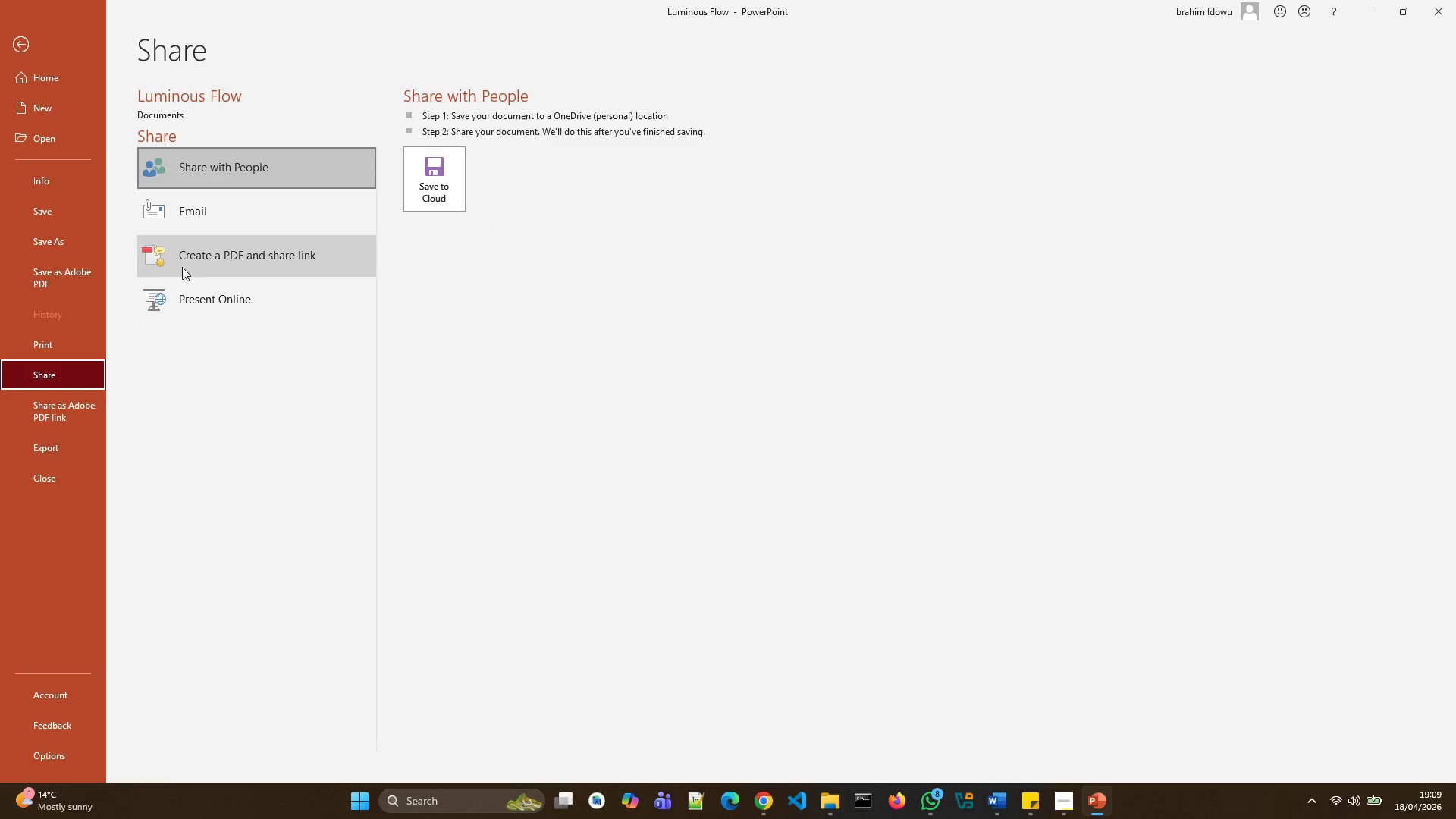 
left_click([61, 251])
 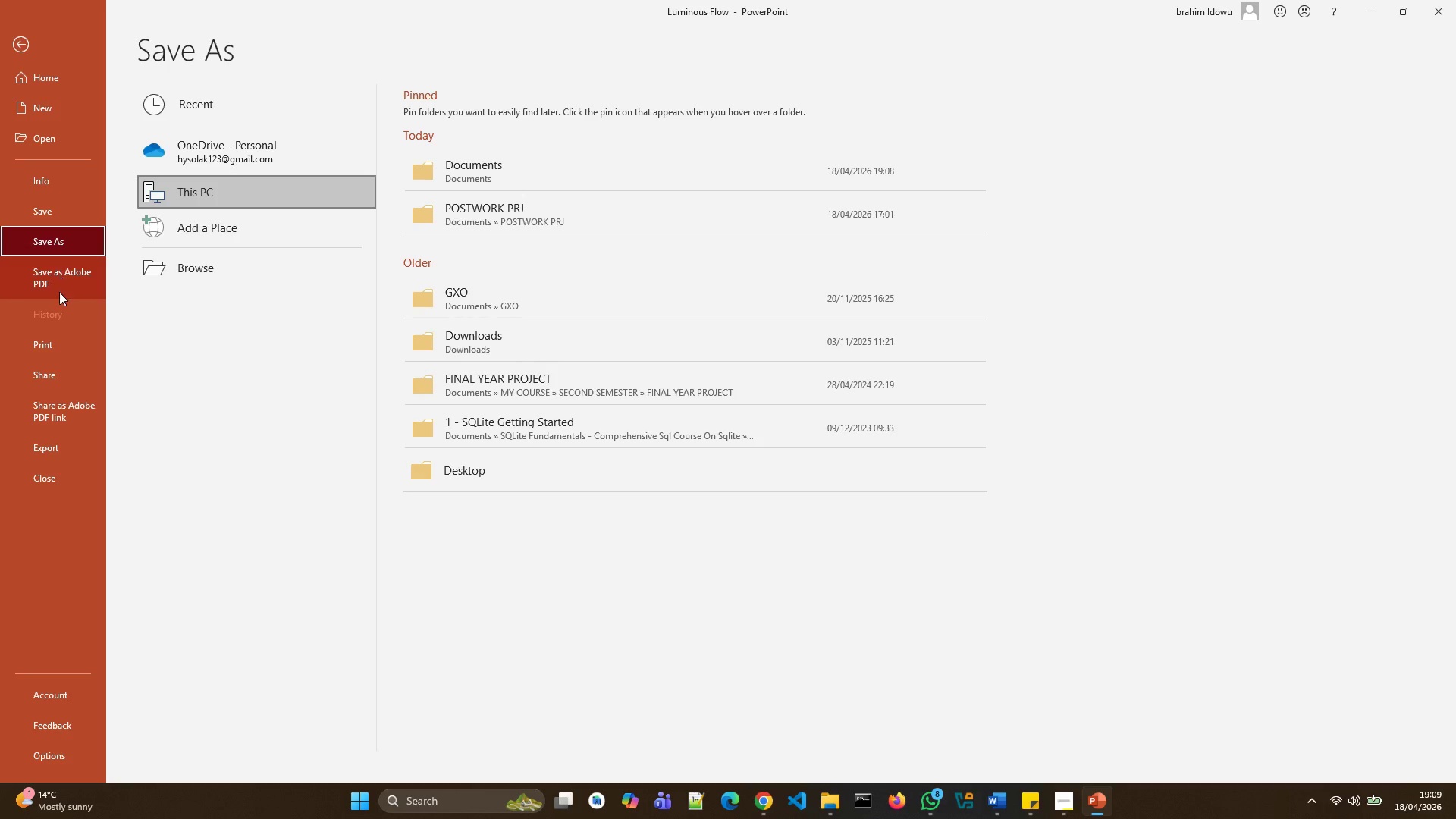 
left_click([52, 383])
 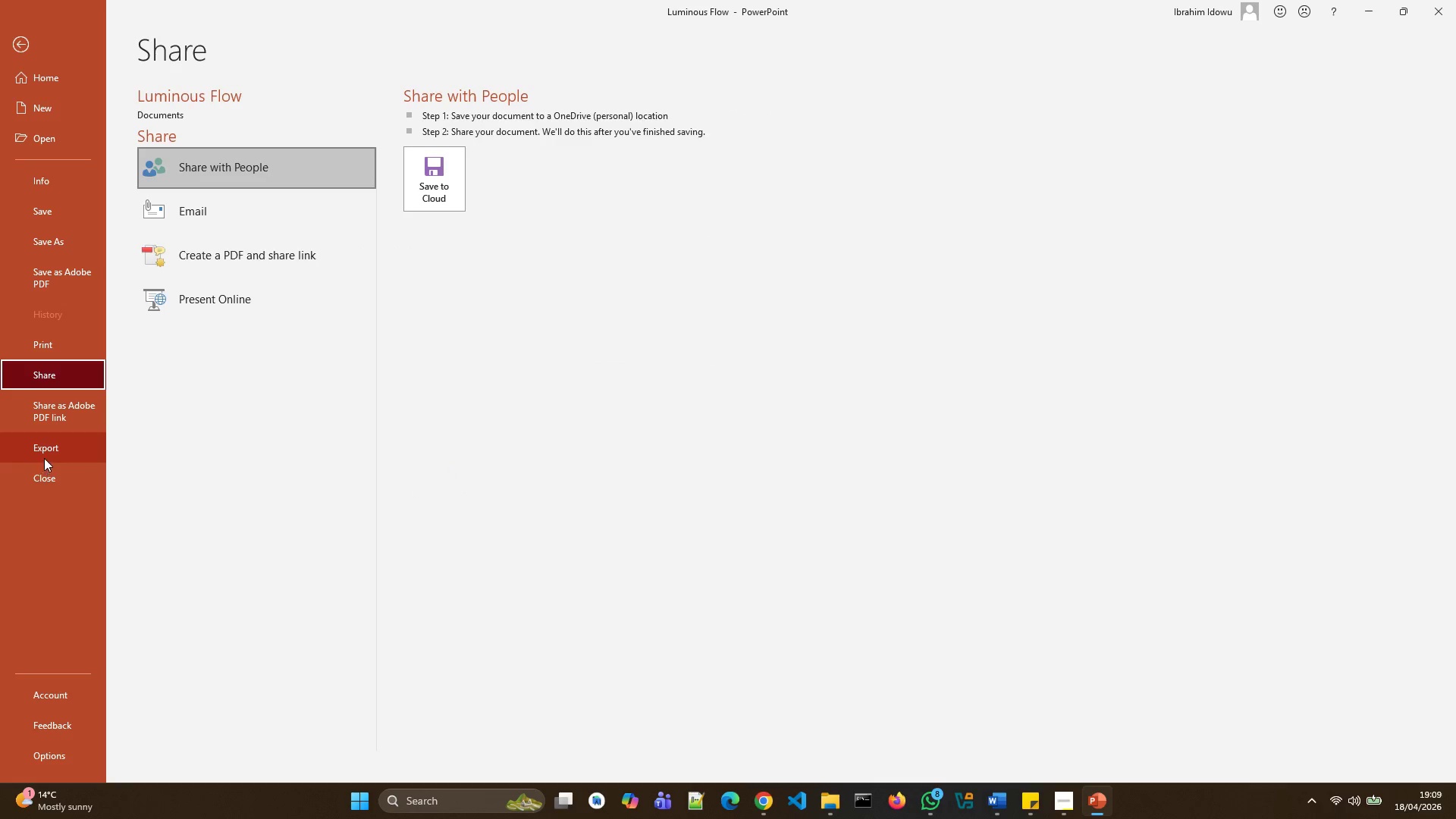 
left_click([46, 457])
 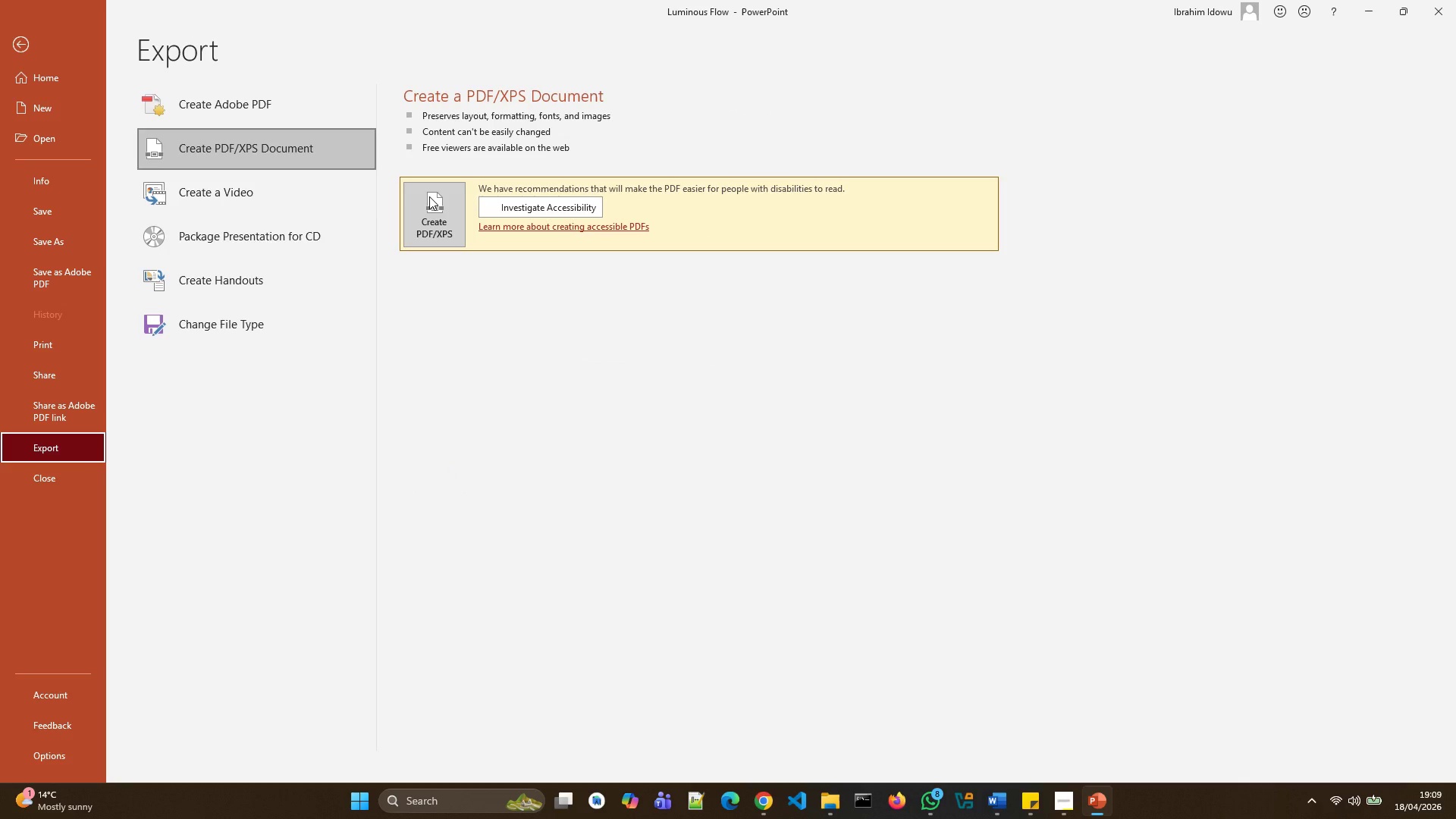 
wait(10.69)
 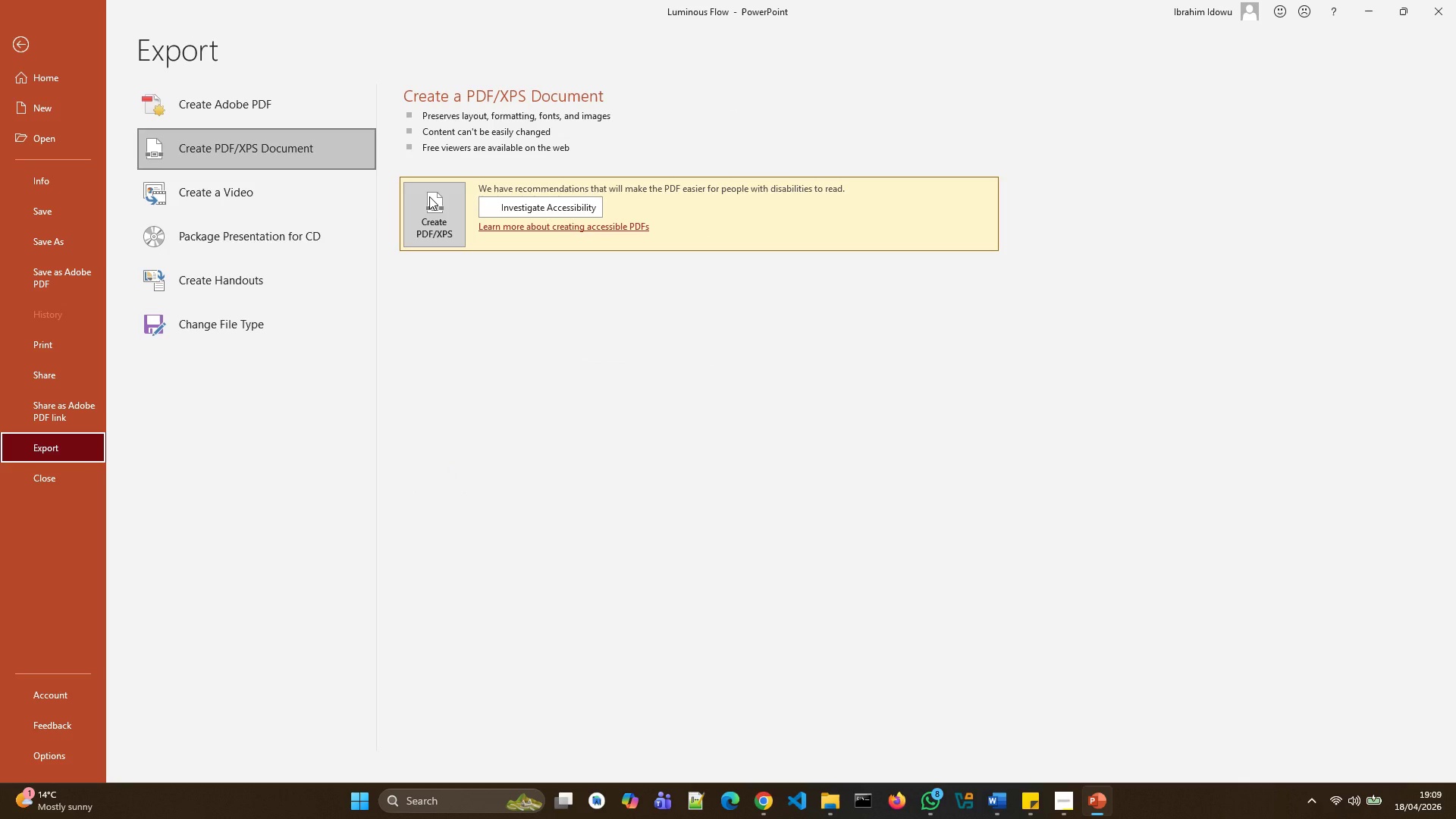 
left_click([252, 334])
 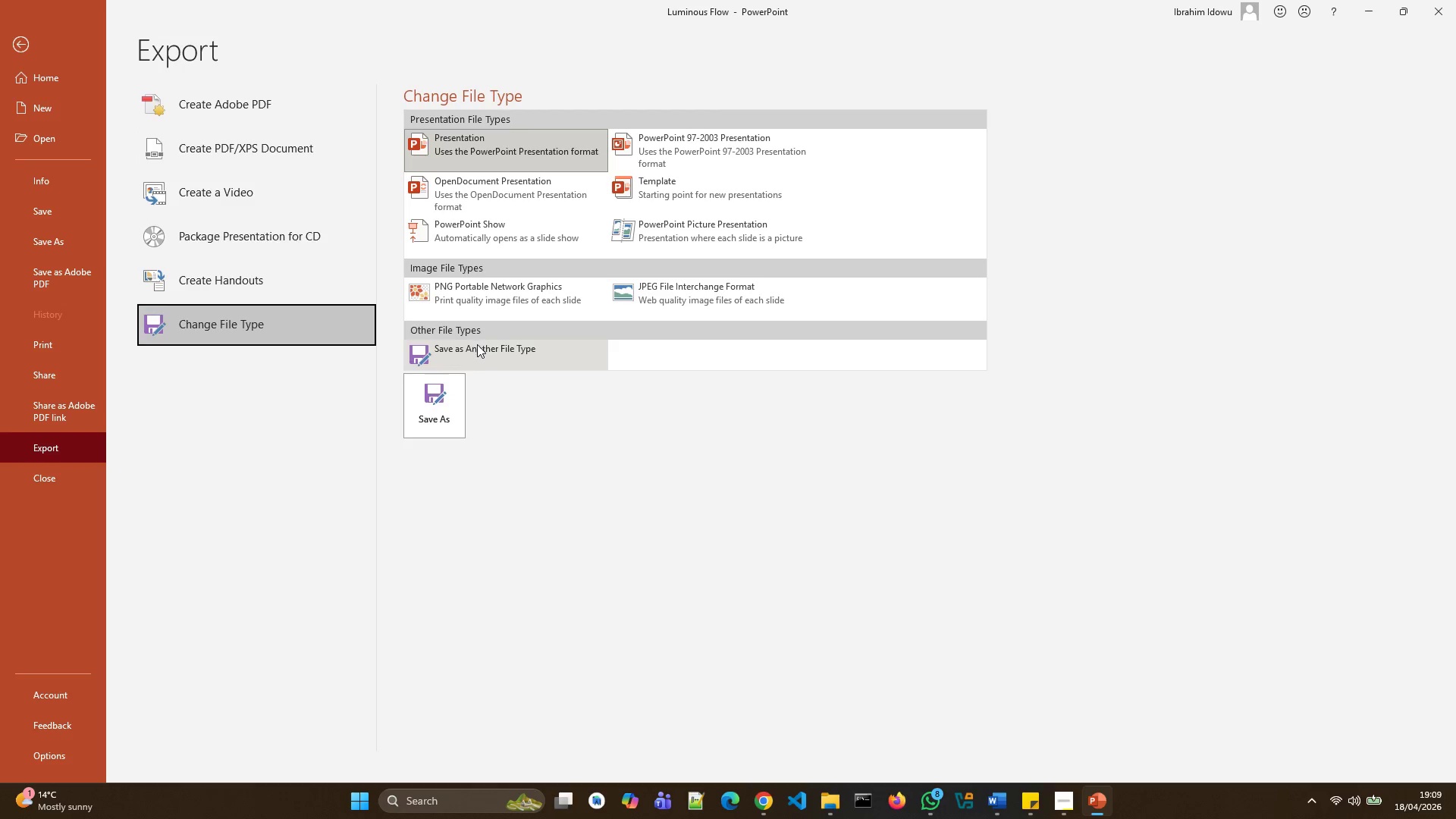 
wait(6.23)
 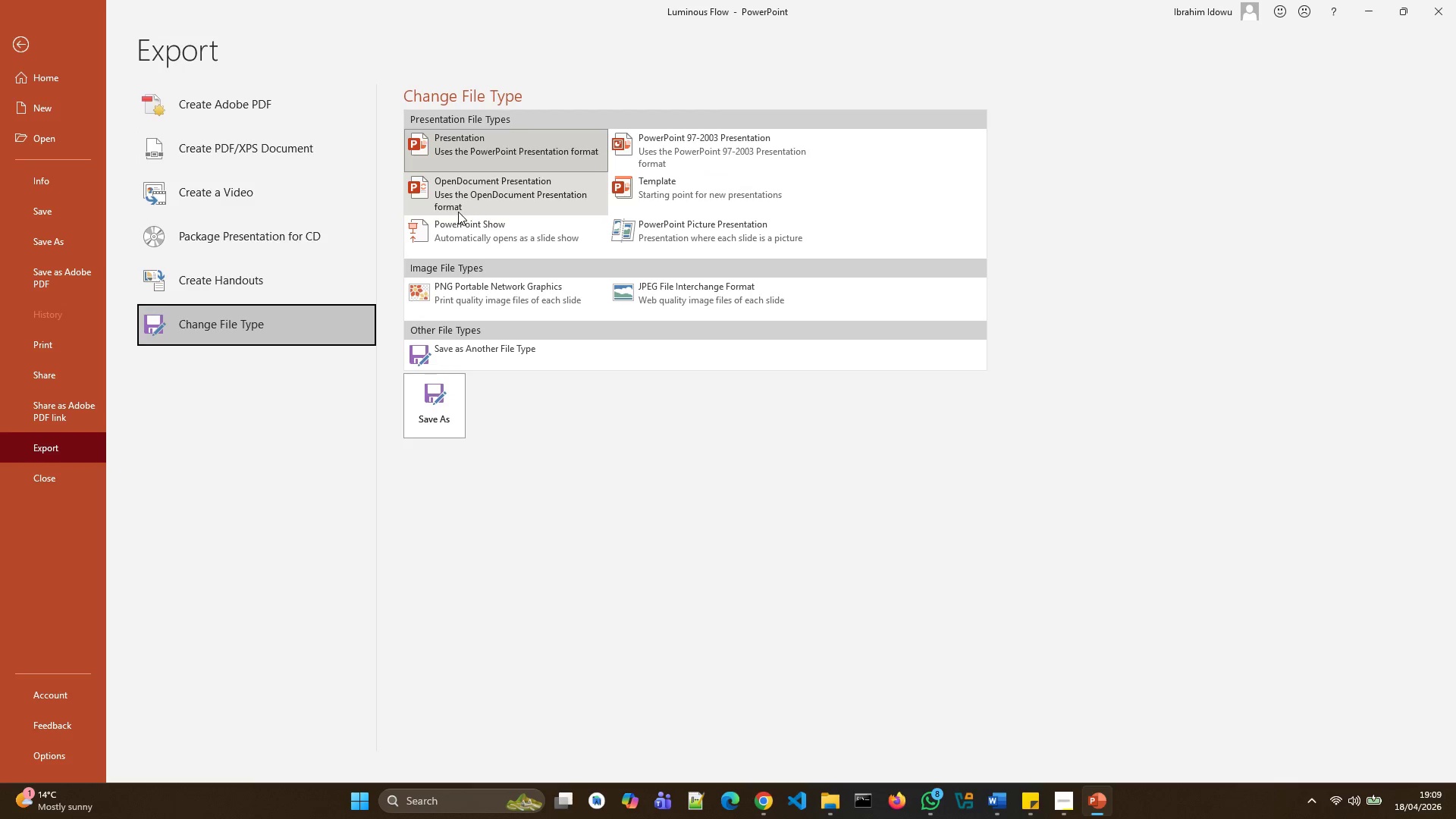 
left_click([281, 284])
 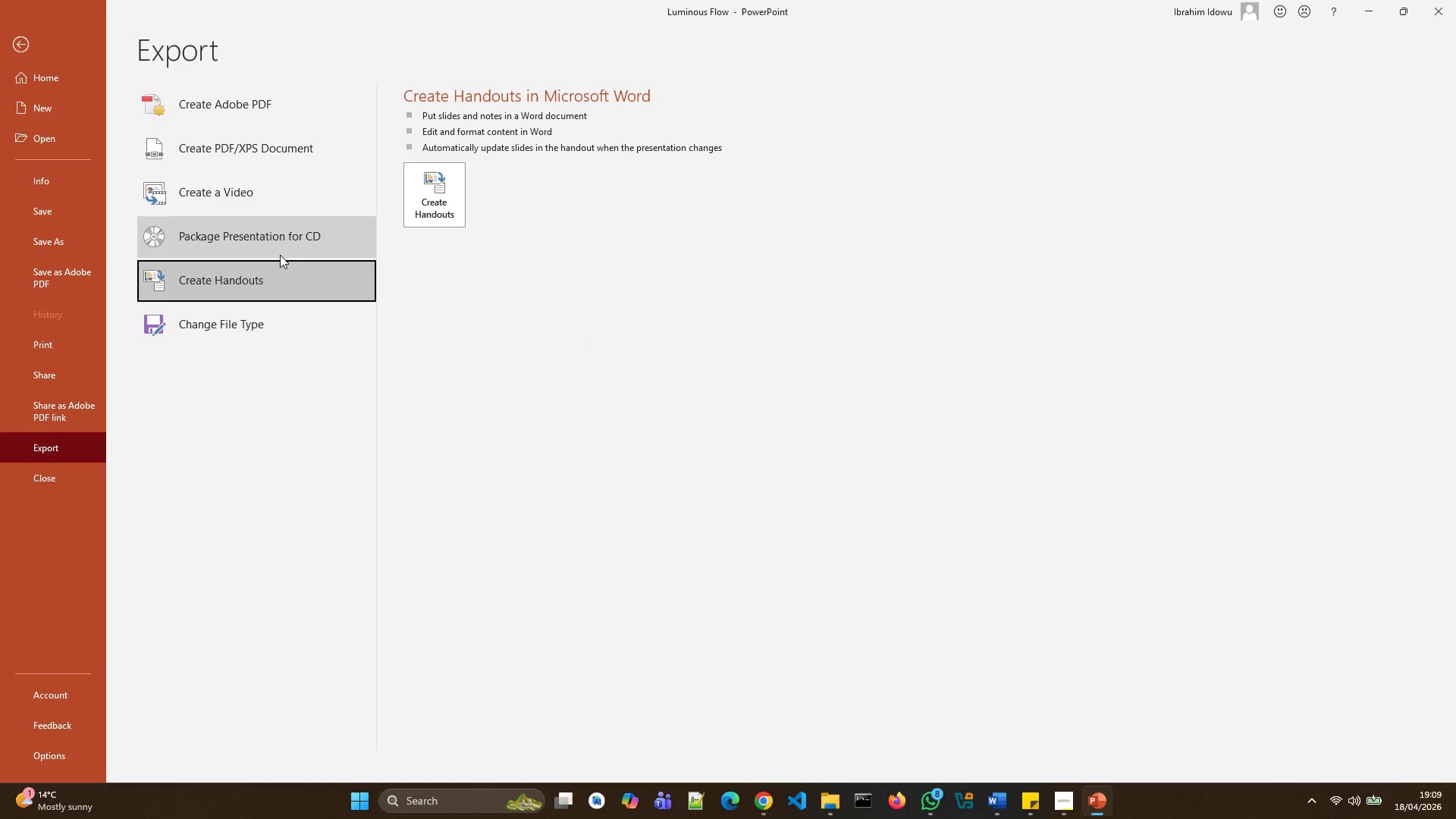 
left_click([280, 255])
 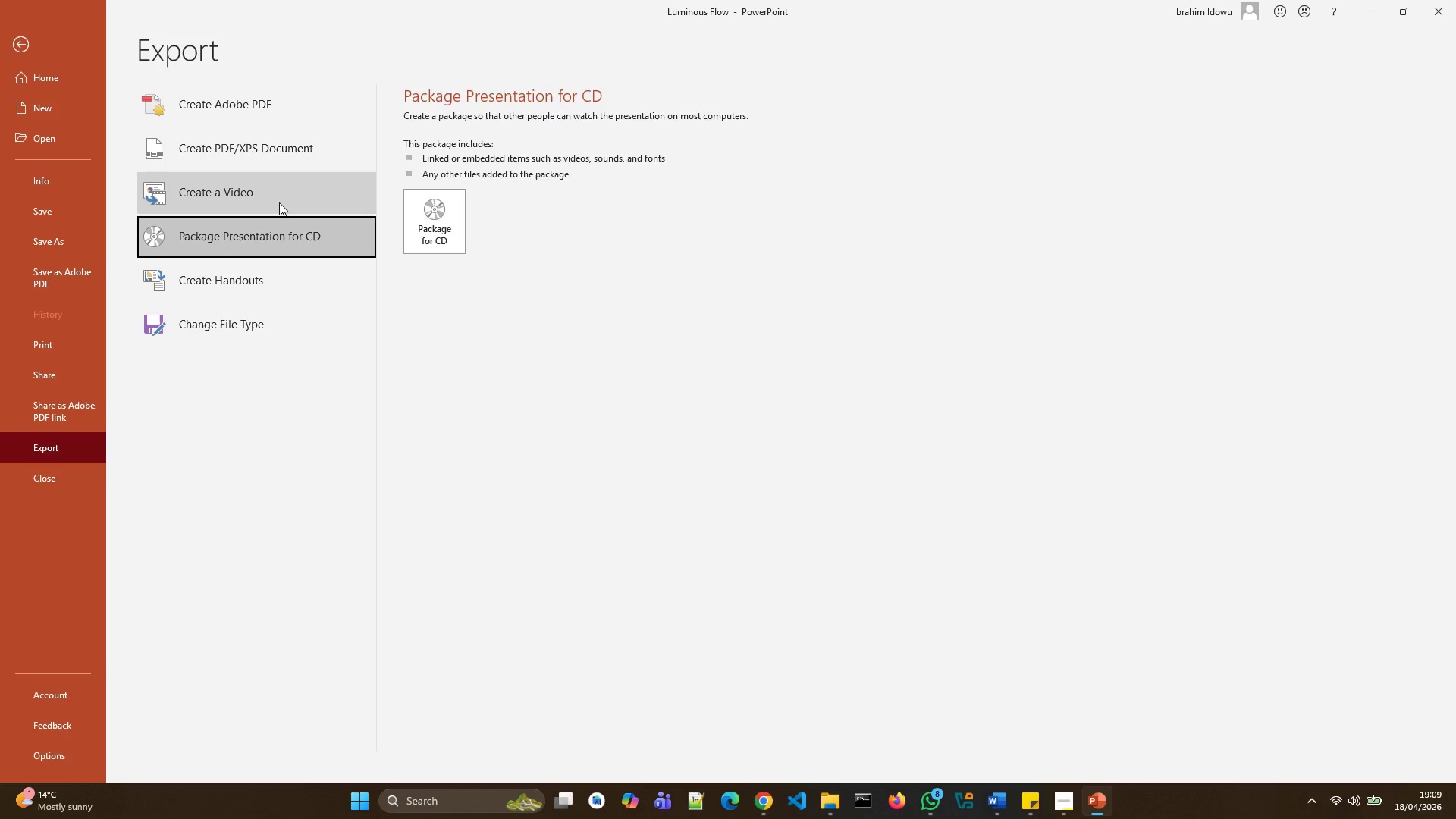 
left_click([279, 202])
 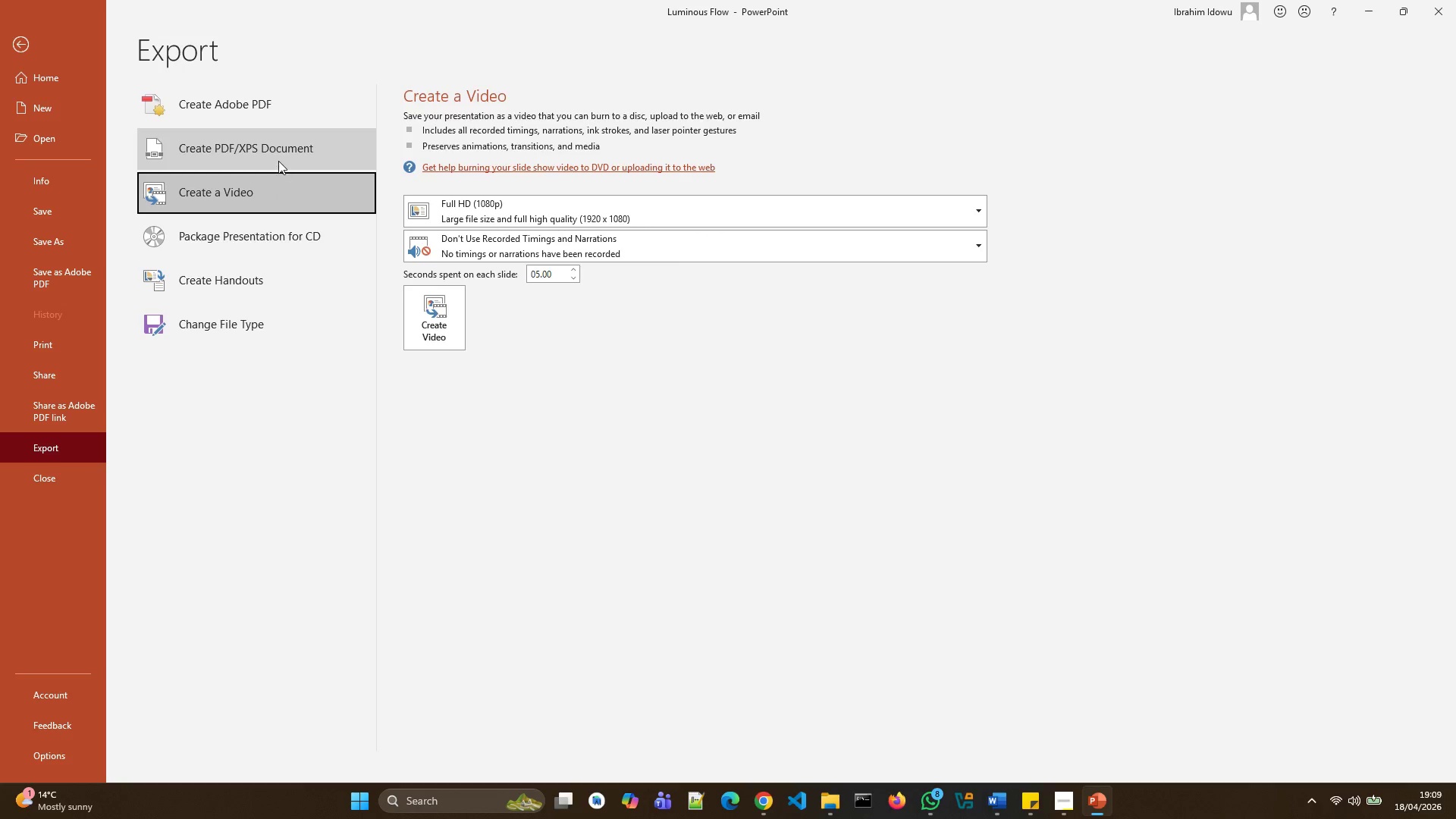 
left_click([278, 160])
 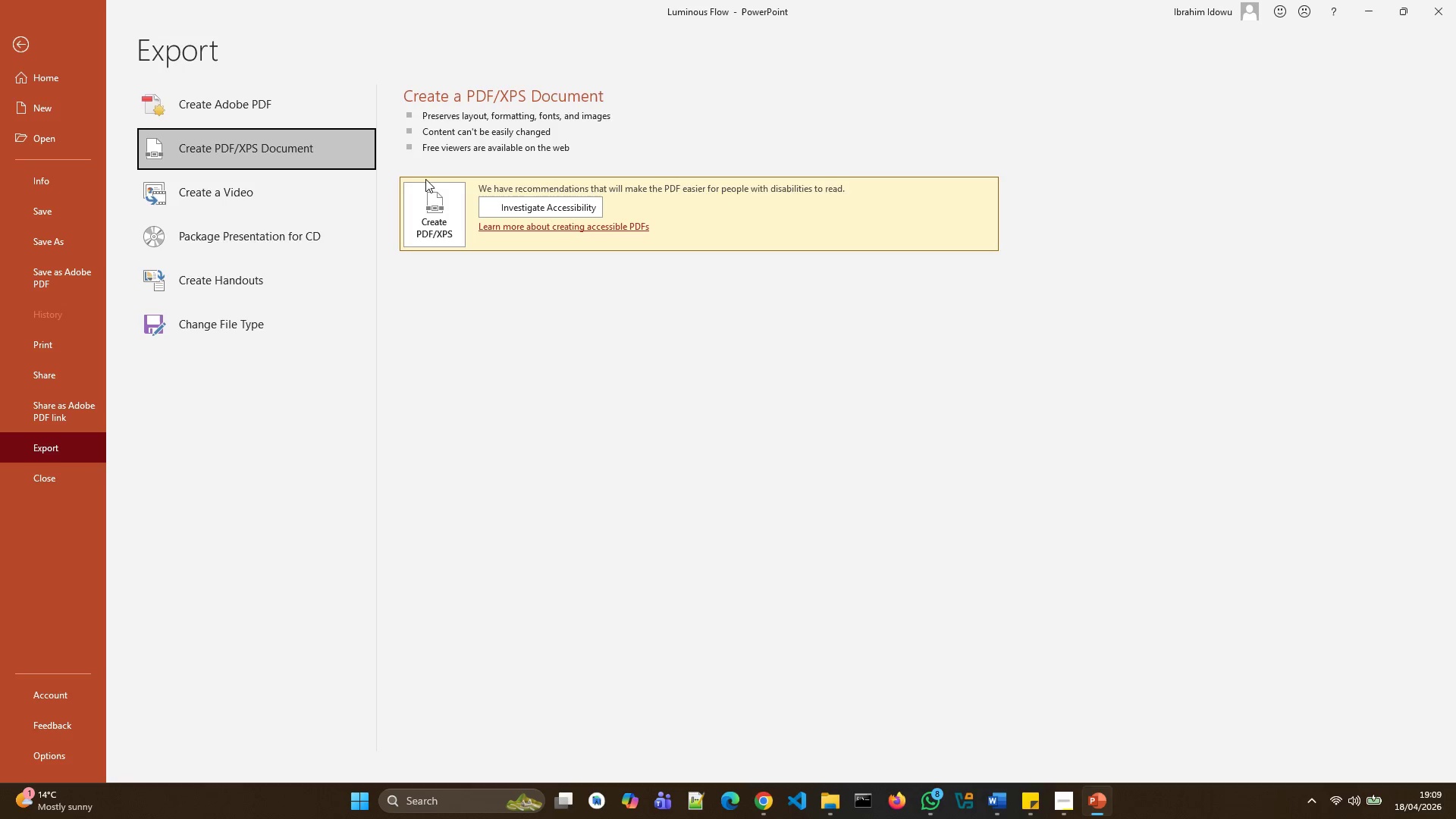 
left_click([433, 203])
 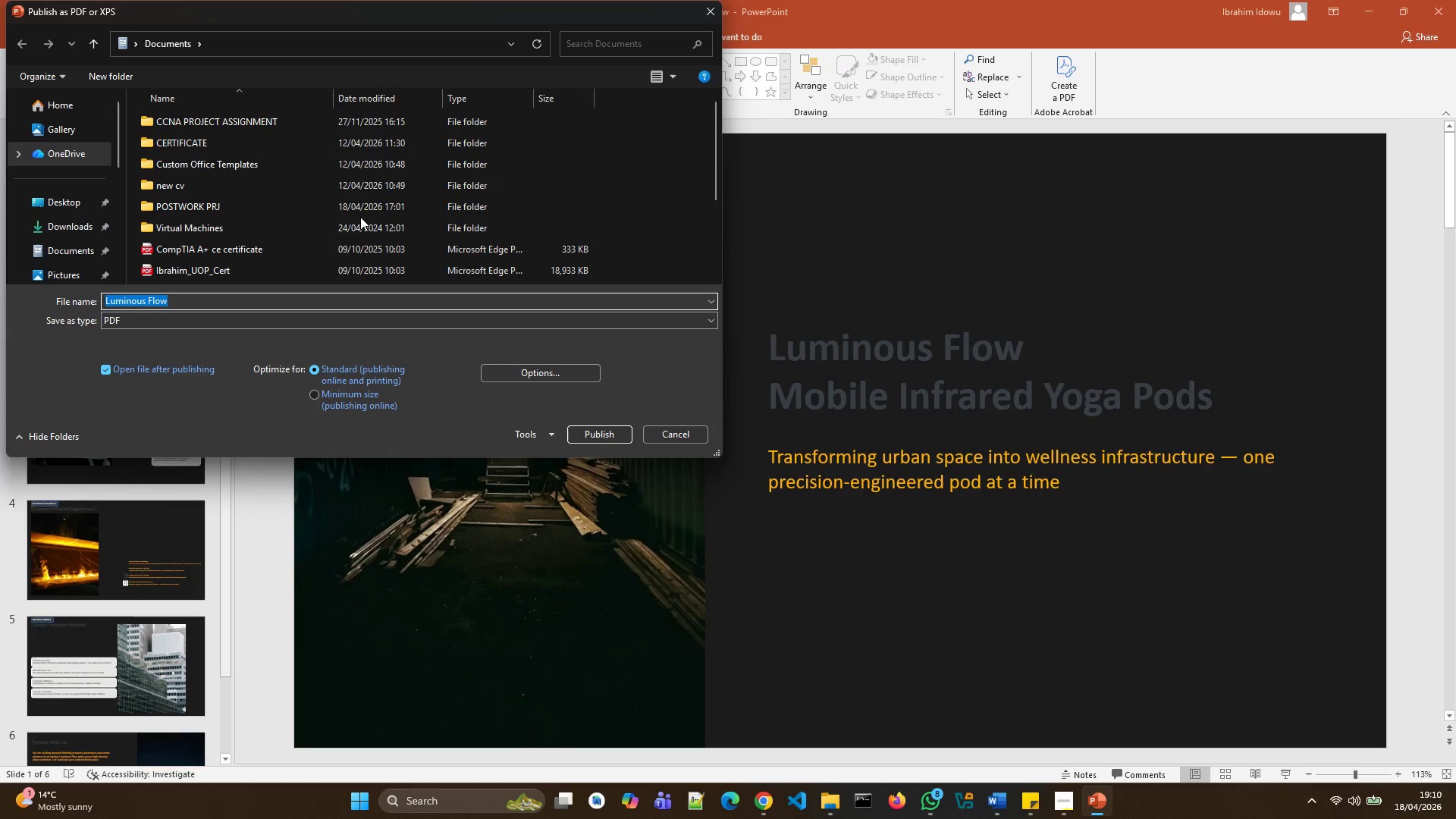 
scroll: coordinate [315, 194], scroll_direction: down, amount: 5.0
 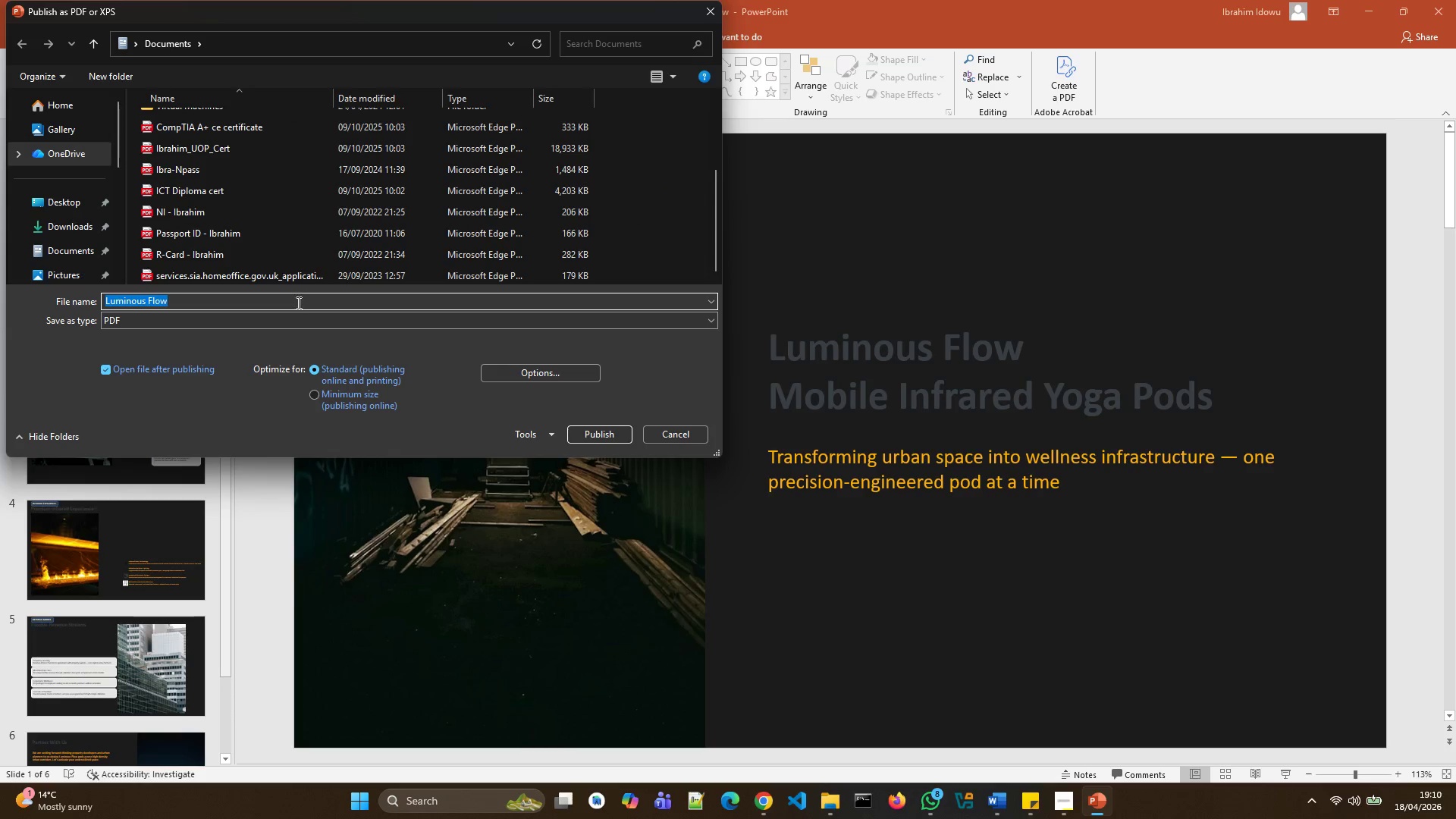 
left_click([297, 303])
 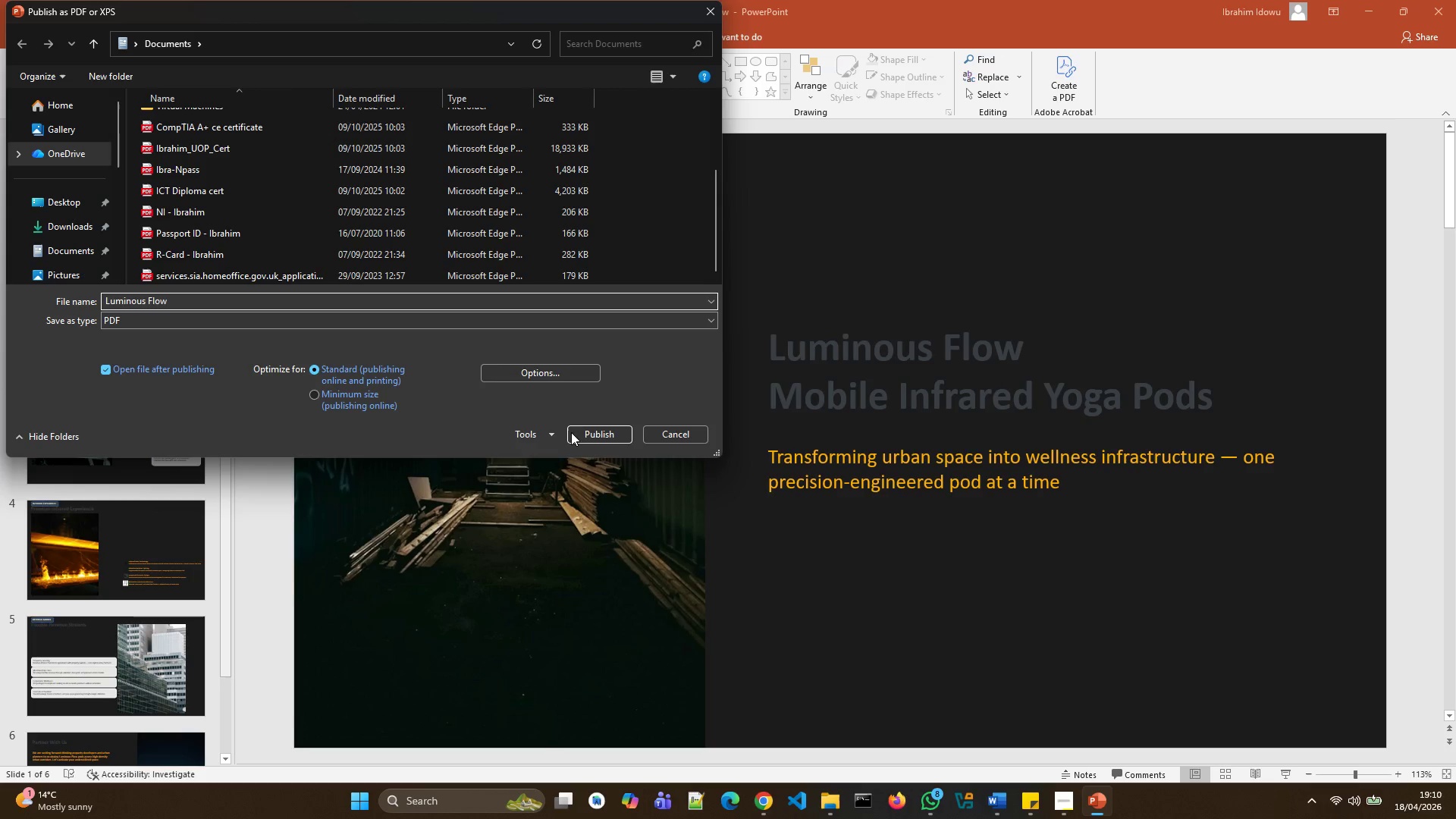 
left_click([582, 435])
 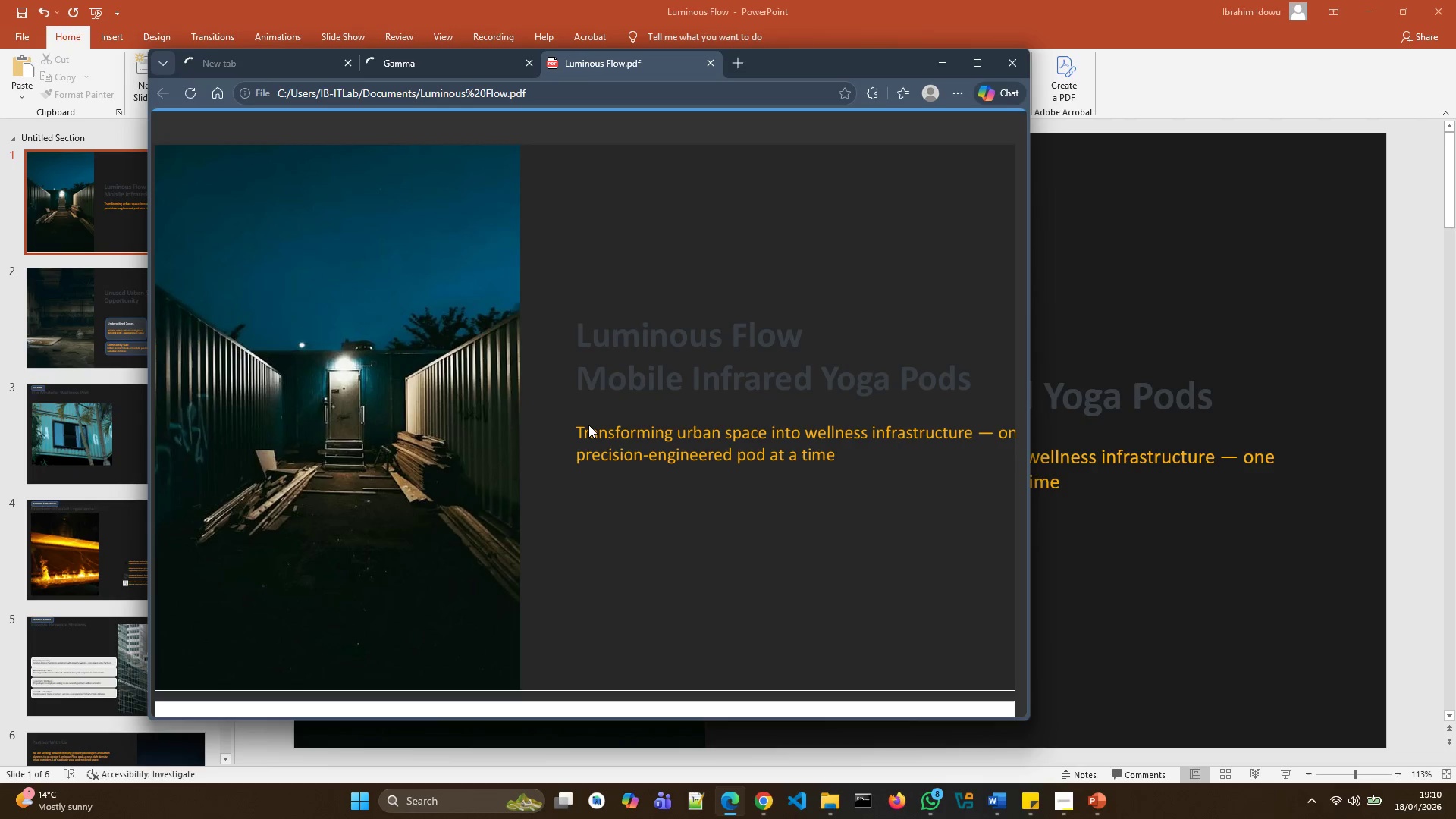 
scroll: coordinate [587, 401], scroll_direction: down, amount: 4.0
 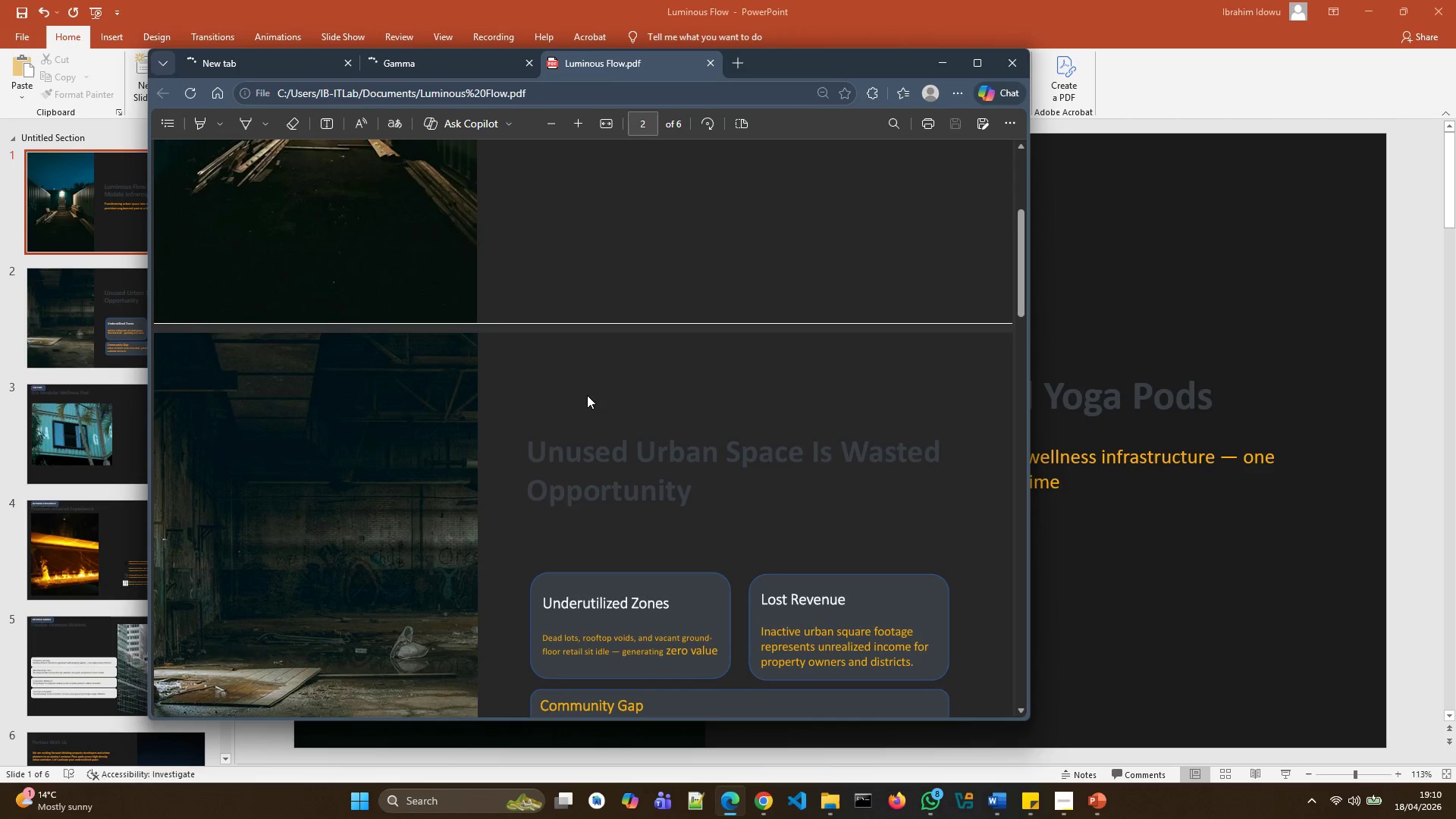 
scroll: coordinate [581, 382], scroll_direction: up, amount: 7.0
 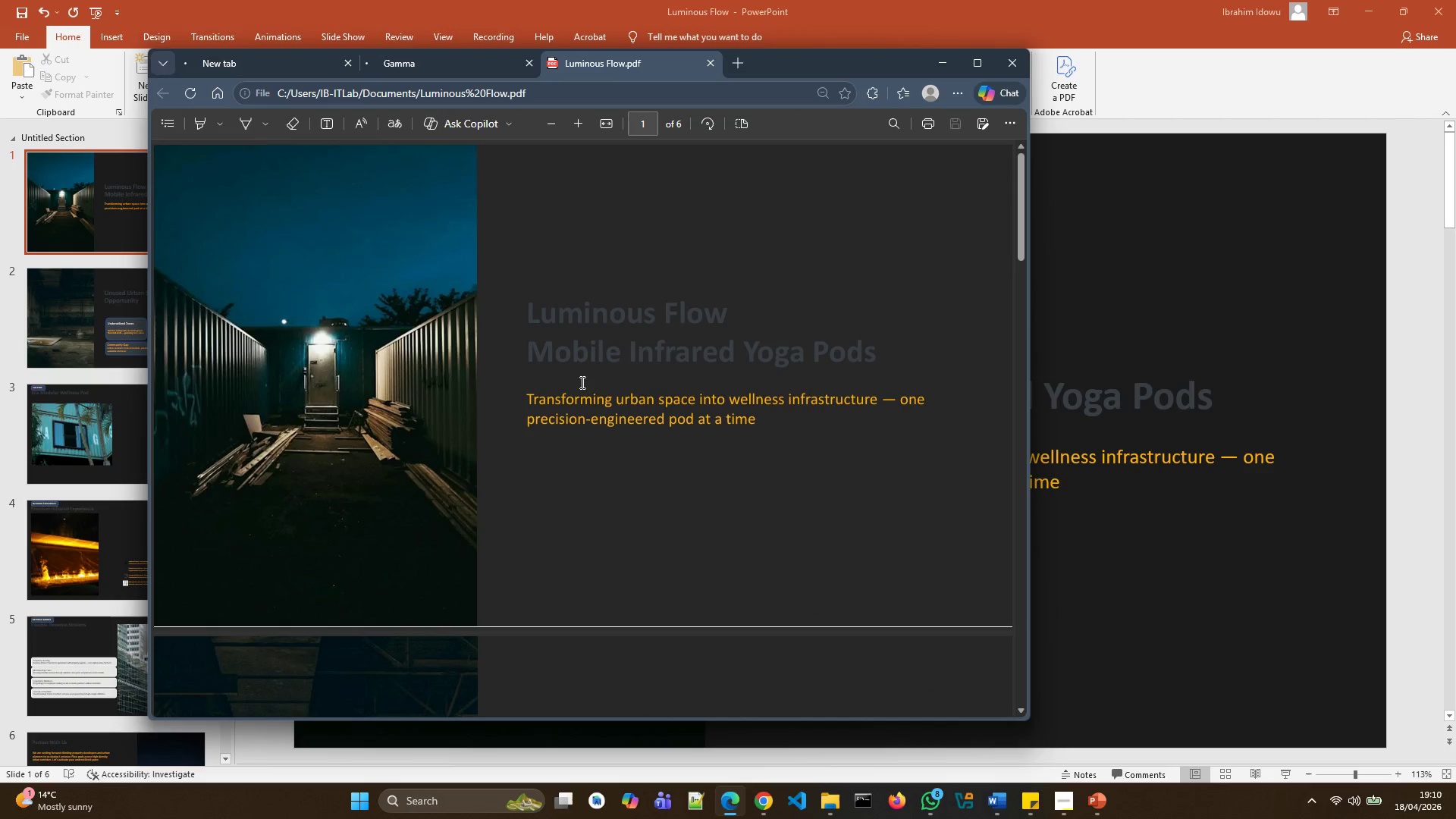 
scroll: coordinate [584, 384], scroll_direction: down, amount: 8.0
 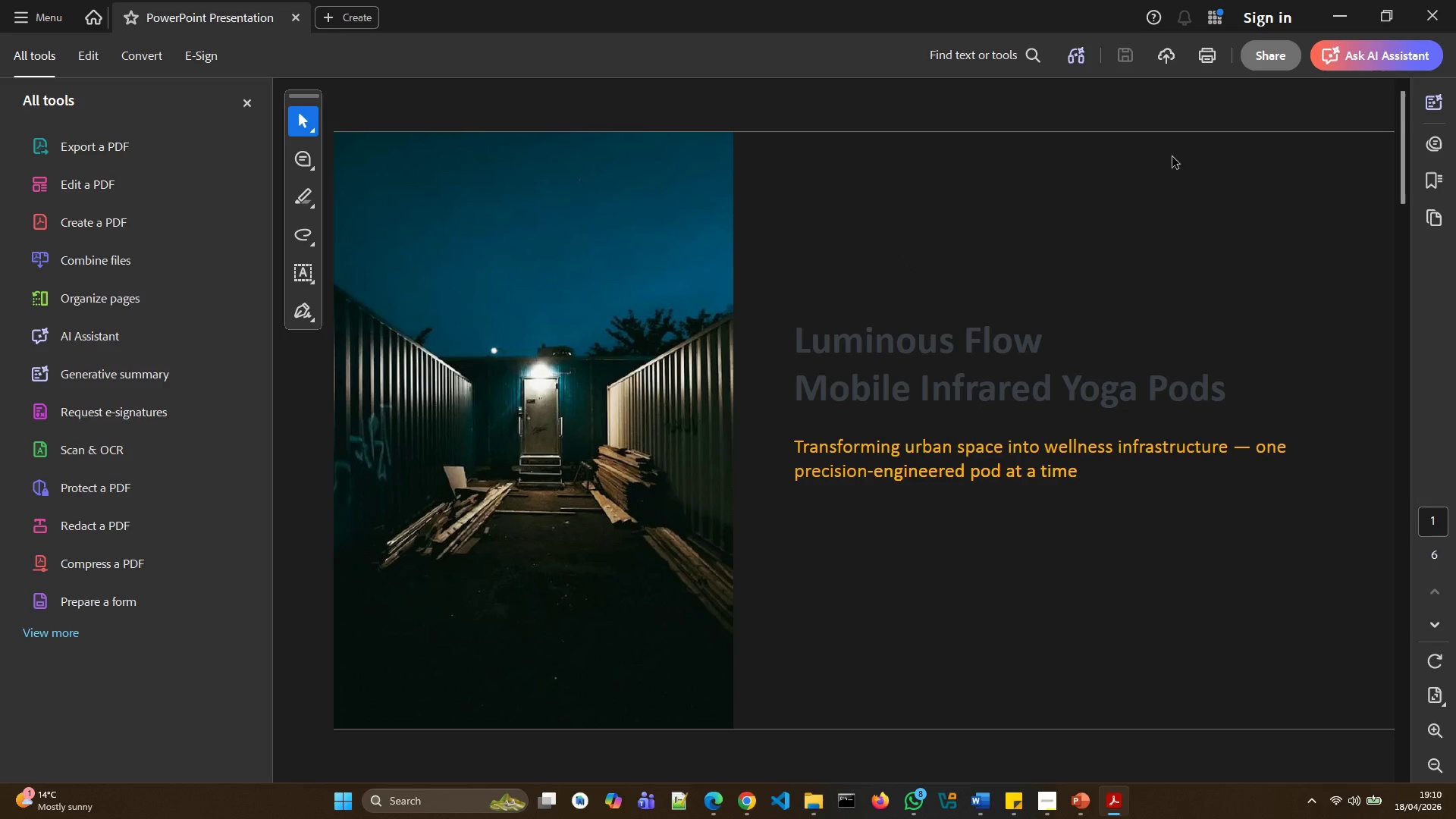 
left_click([1429, 21])
 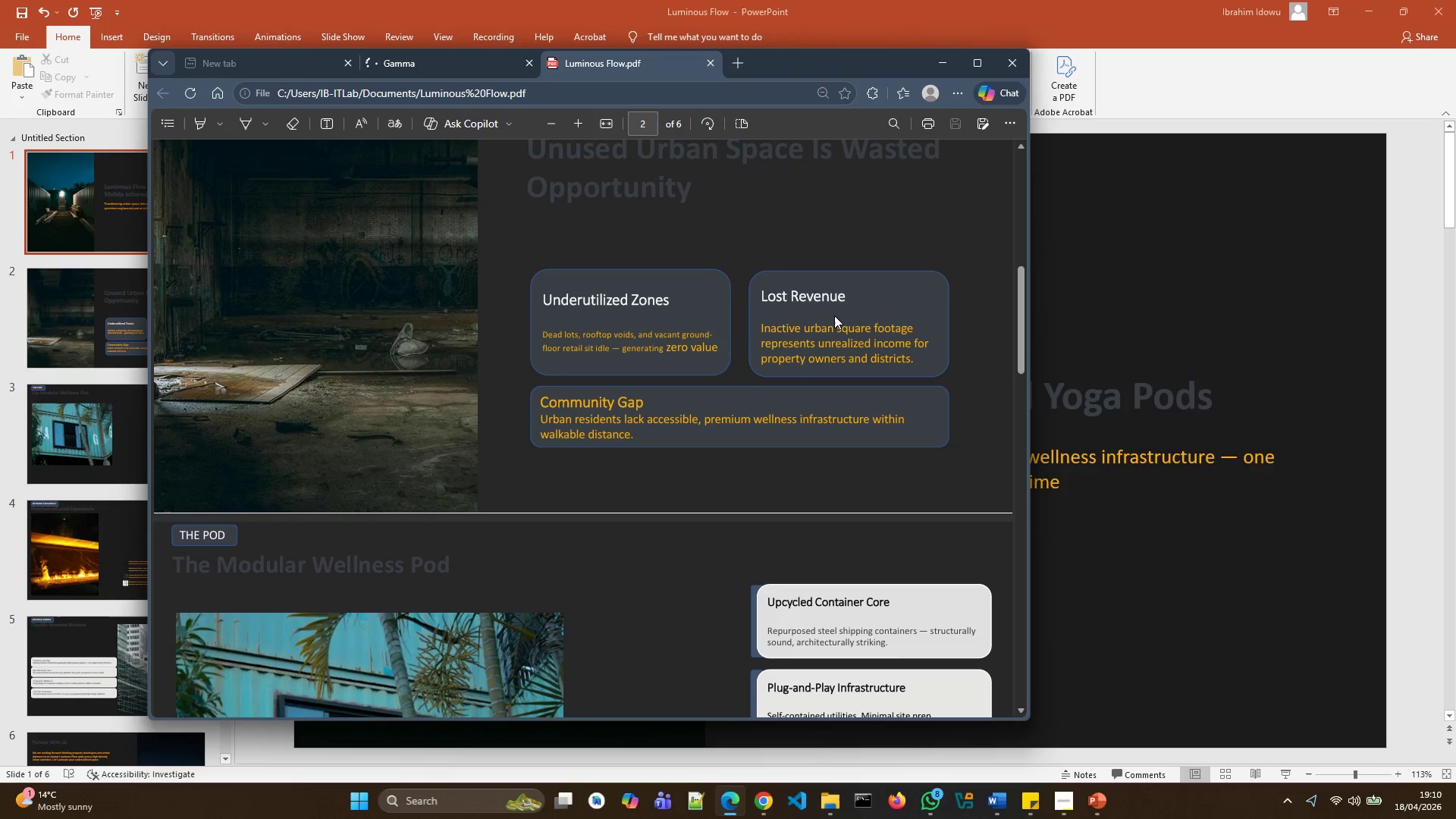 
scroll: coordinate [811, 355], scroll_direction: down, amount: 6.0
 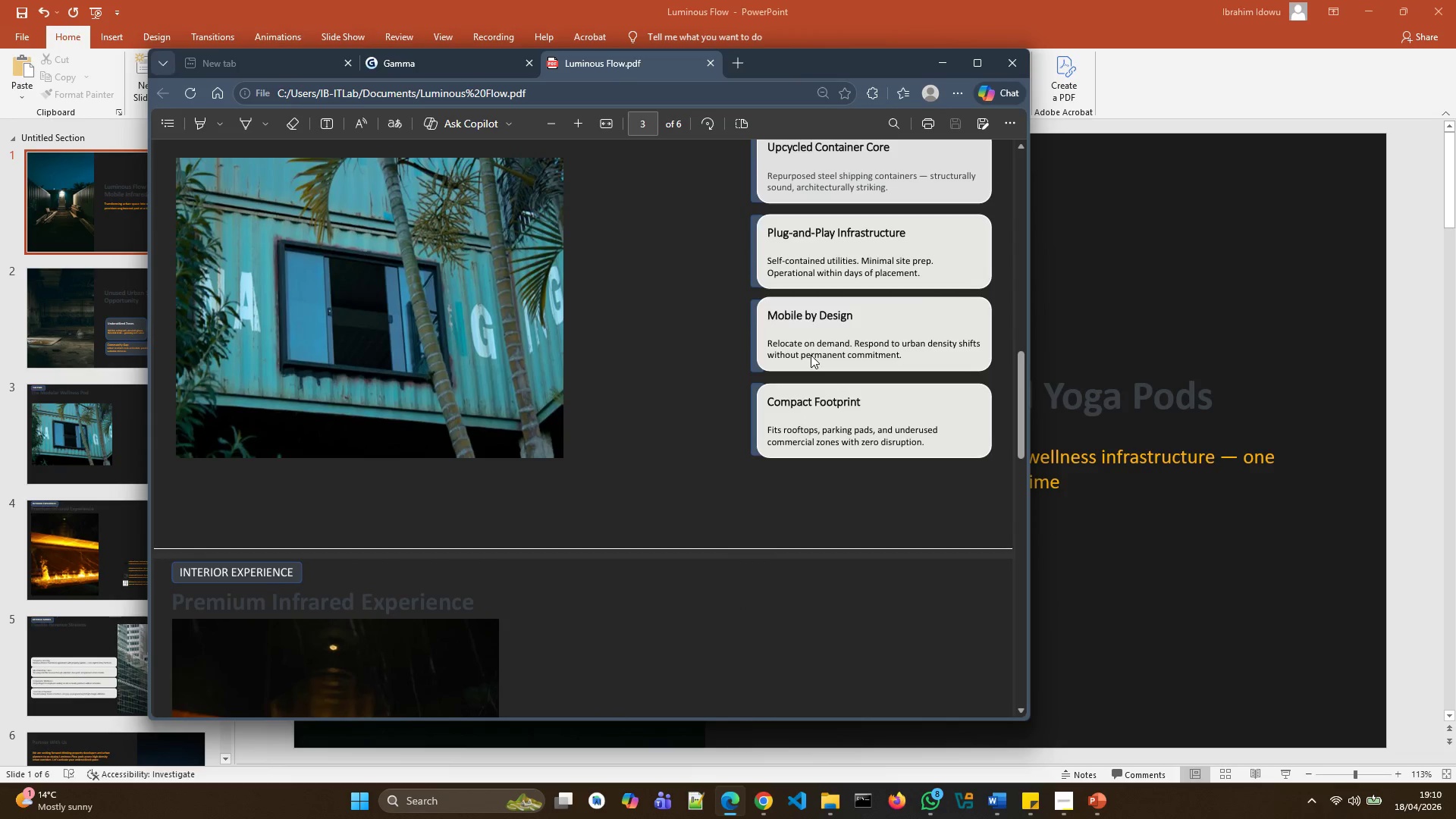 
scroll: coordinate [805, 328], scroll_direction: up, amount: 2.0
 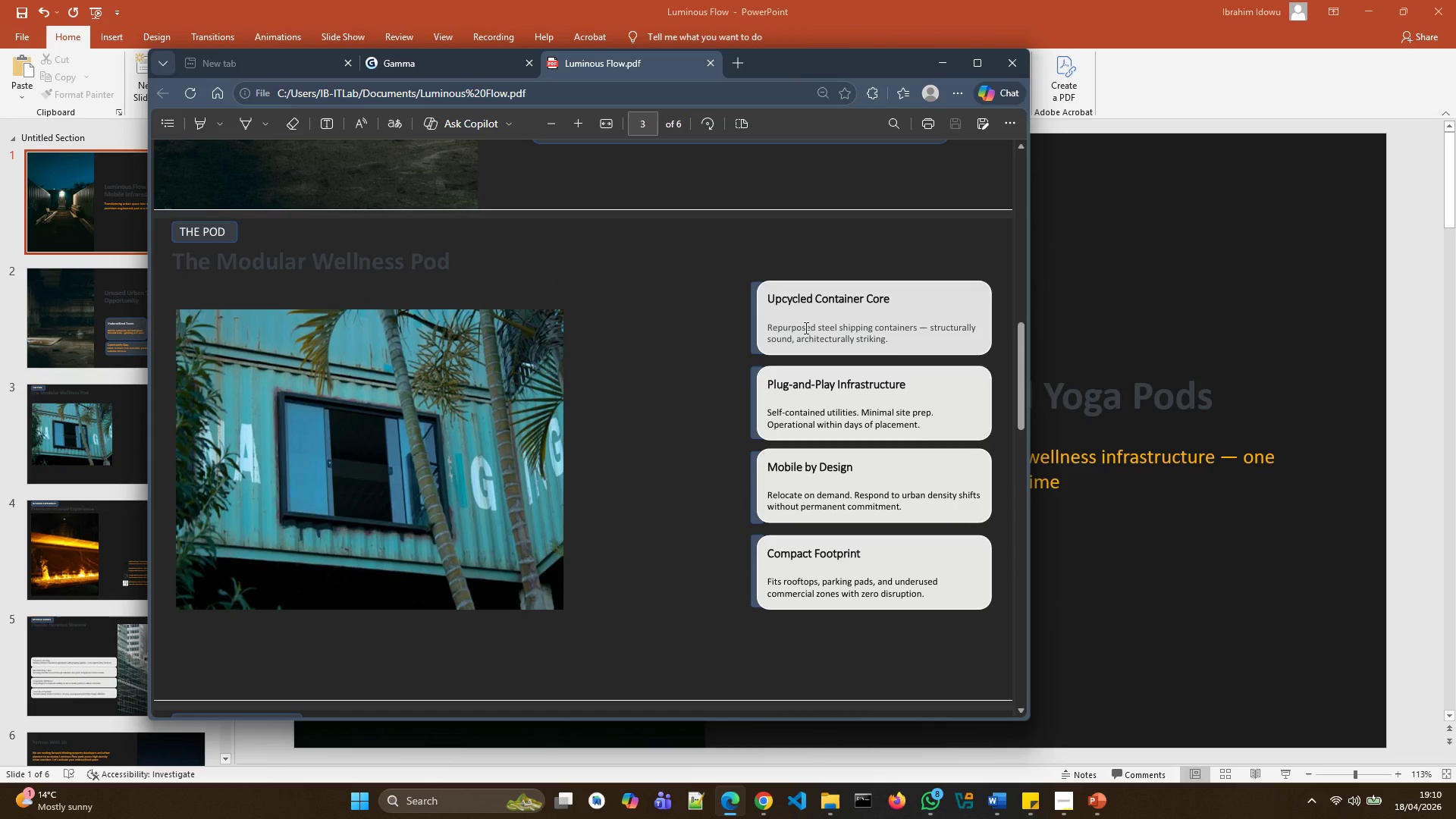 
wait(11.68)
 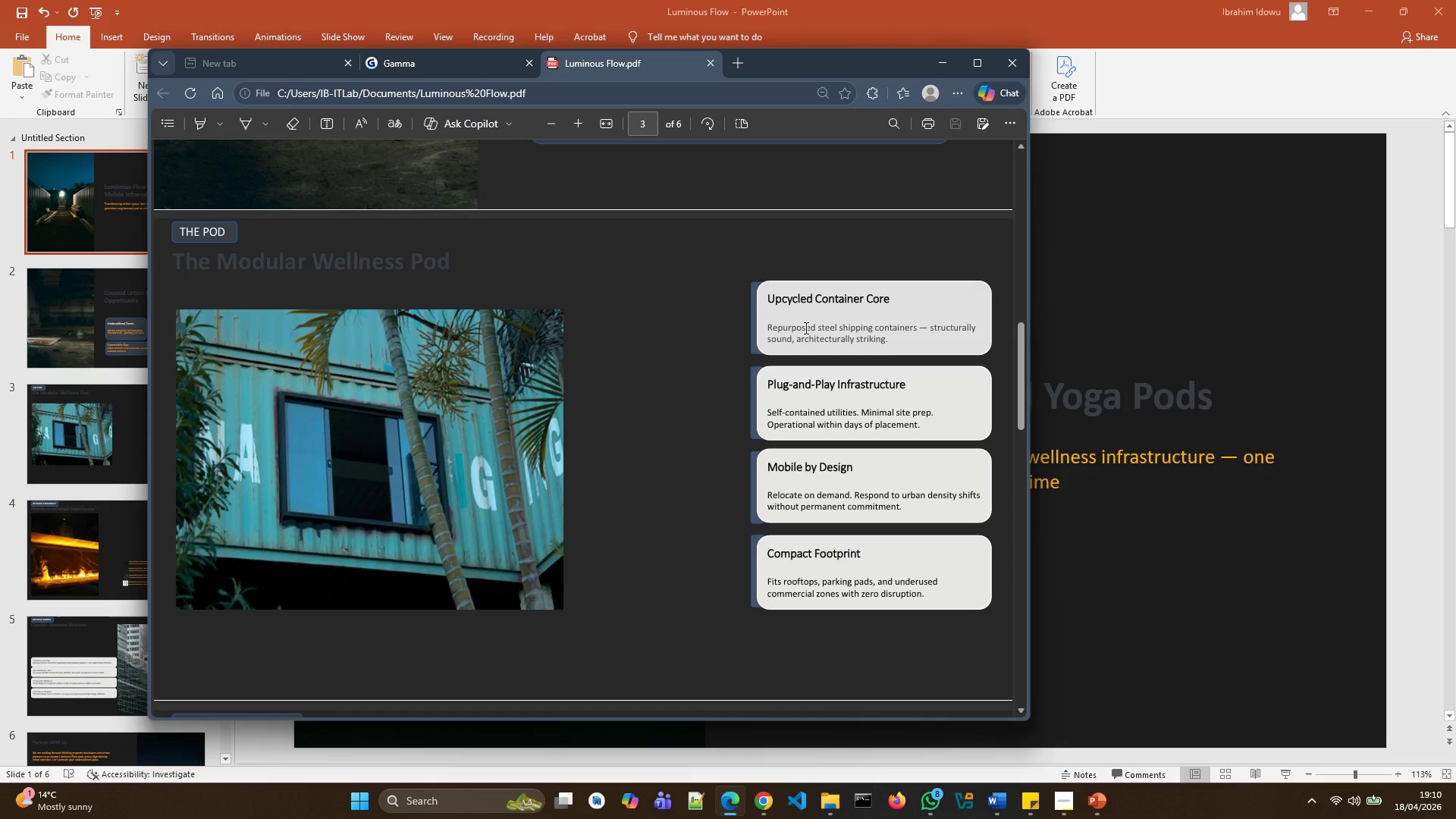 
left_click([708, 62])
 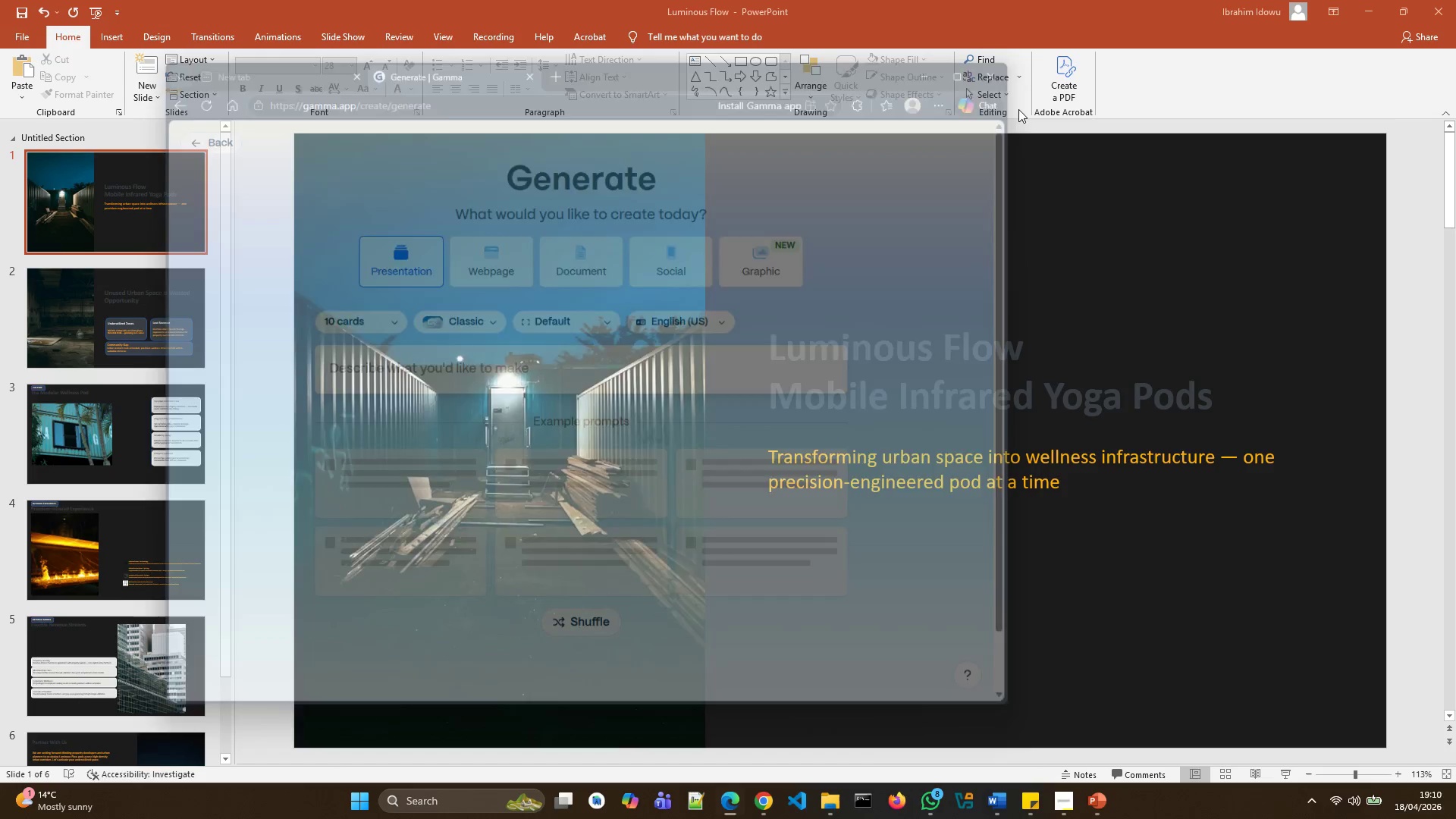 
scroll: coordinate [1031, 379], scroll_direction: down, amount: 5.0
 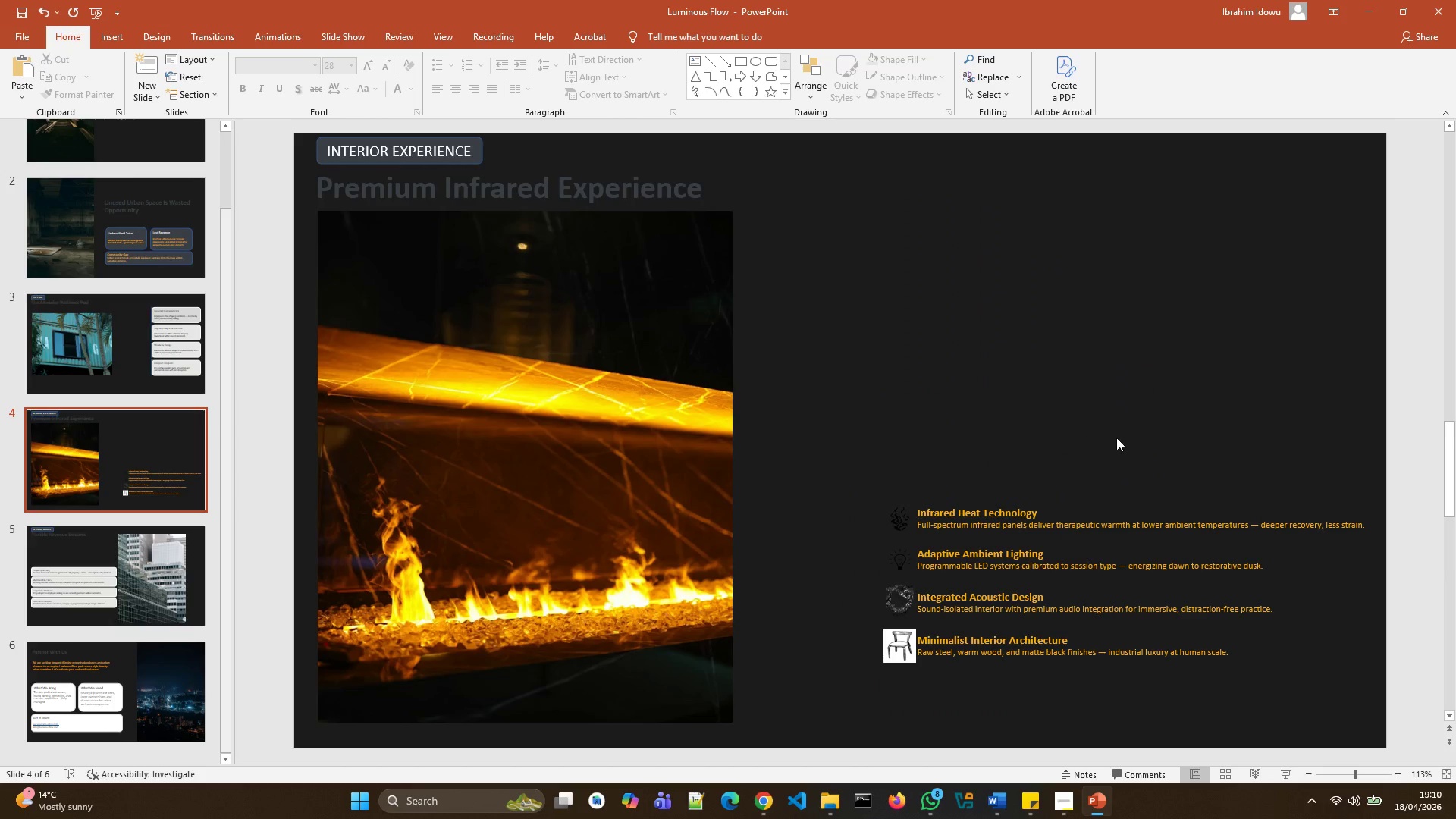 
scroll: coordinate [1116, 433], scroll_direction: up, amount: 1.0
 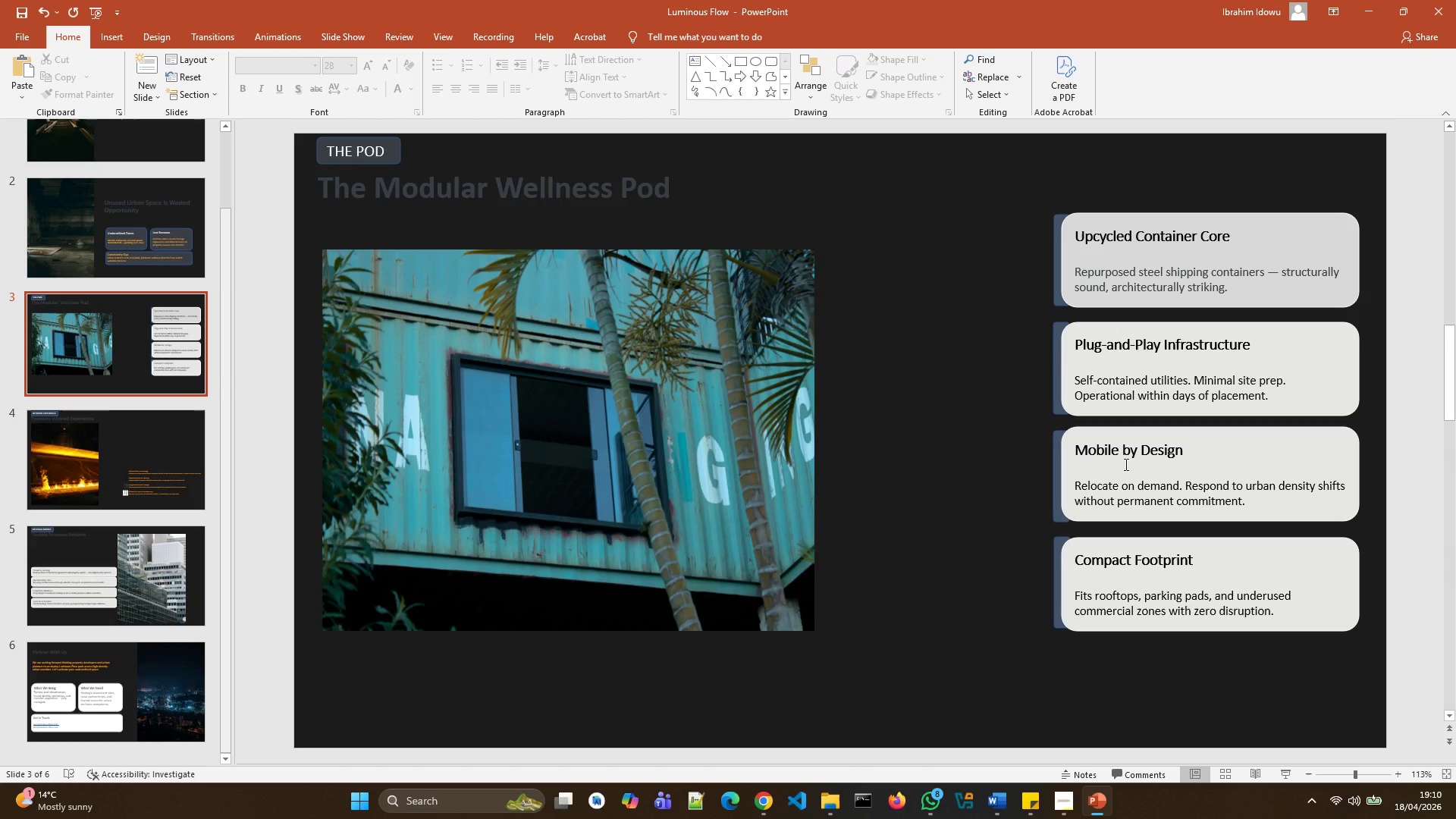 
left_click([1125, 464])
 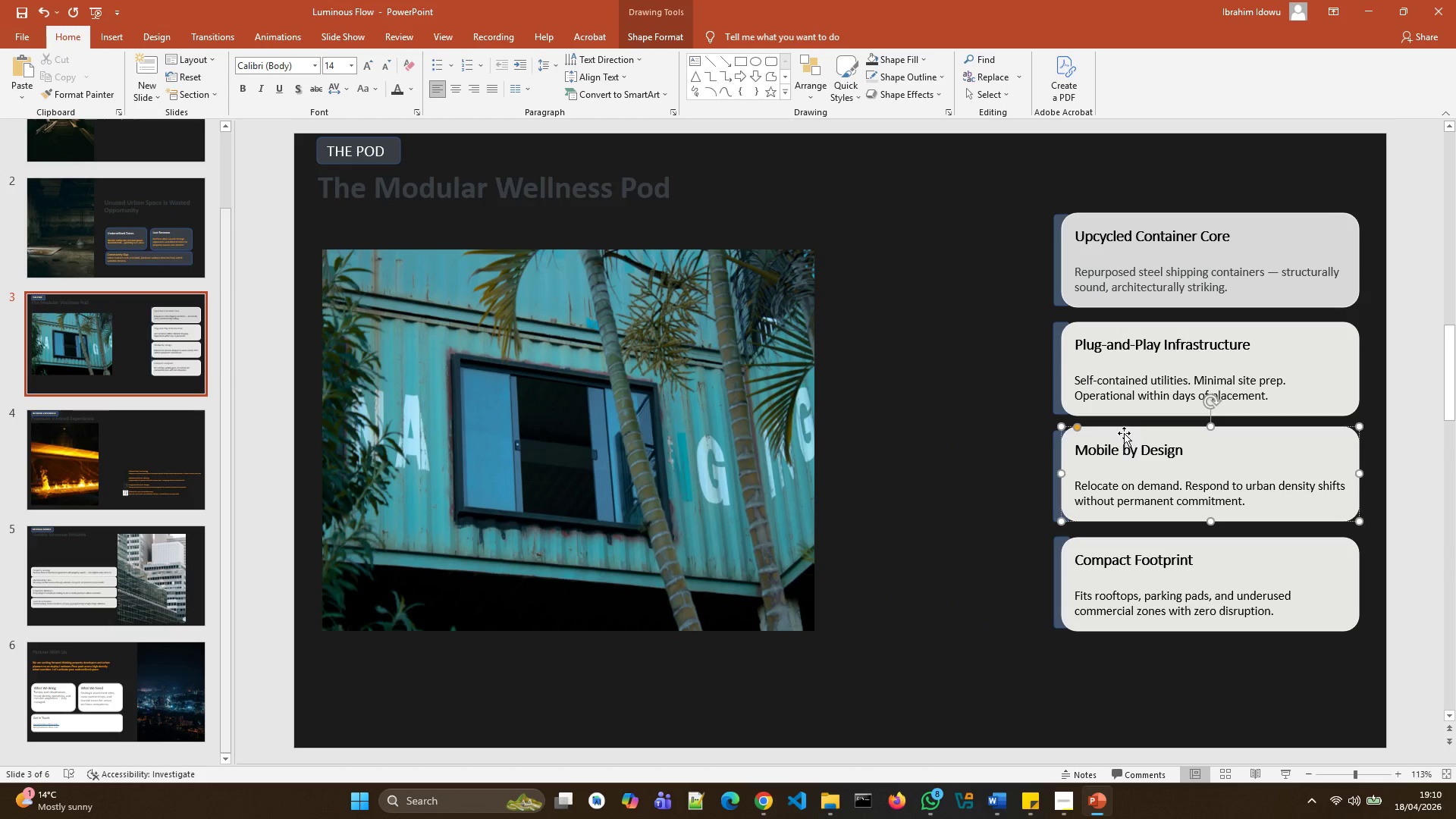 
left_click([1124, 432])
 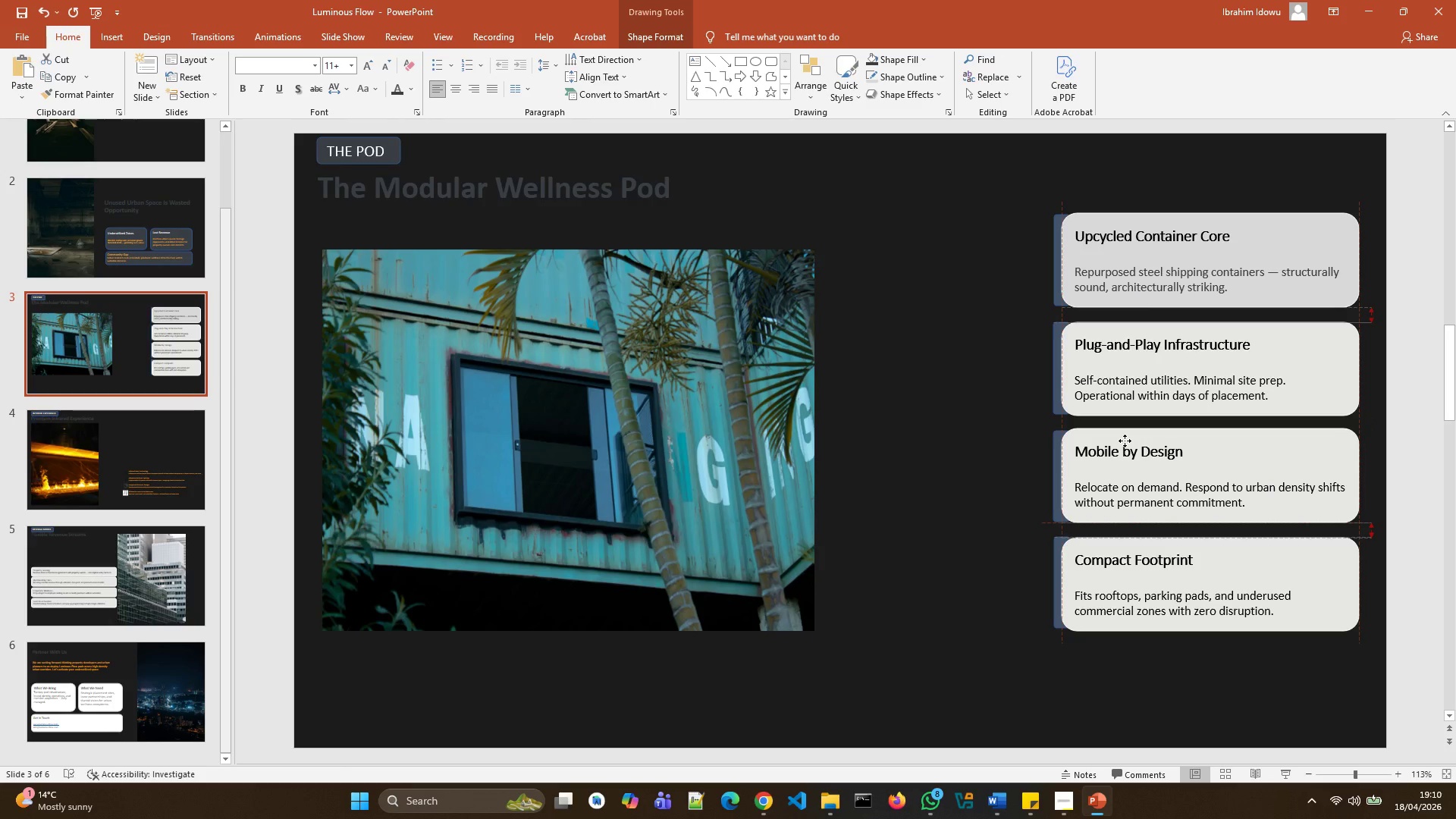 
wait(17.7)
 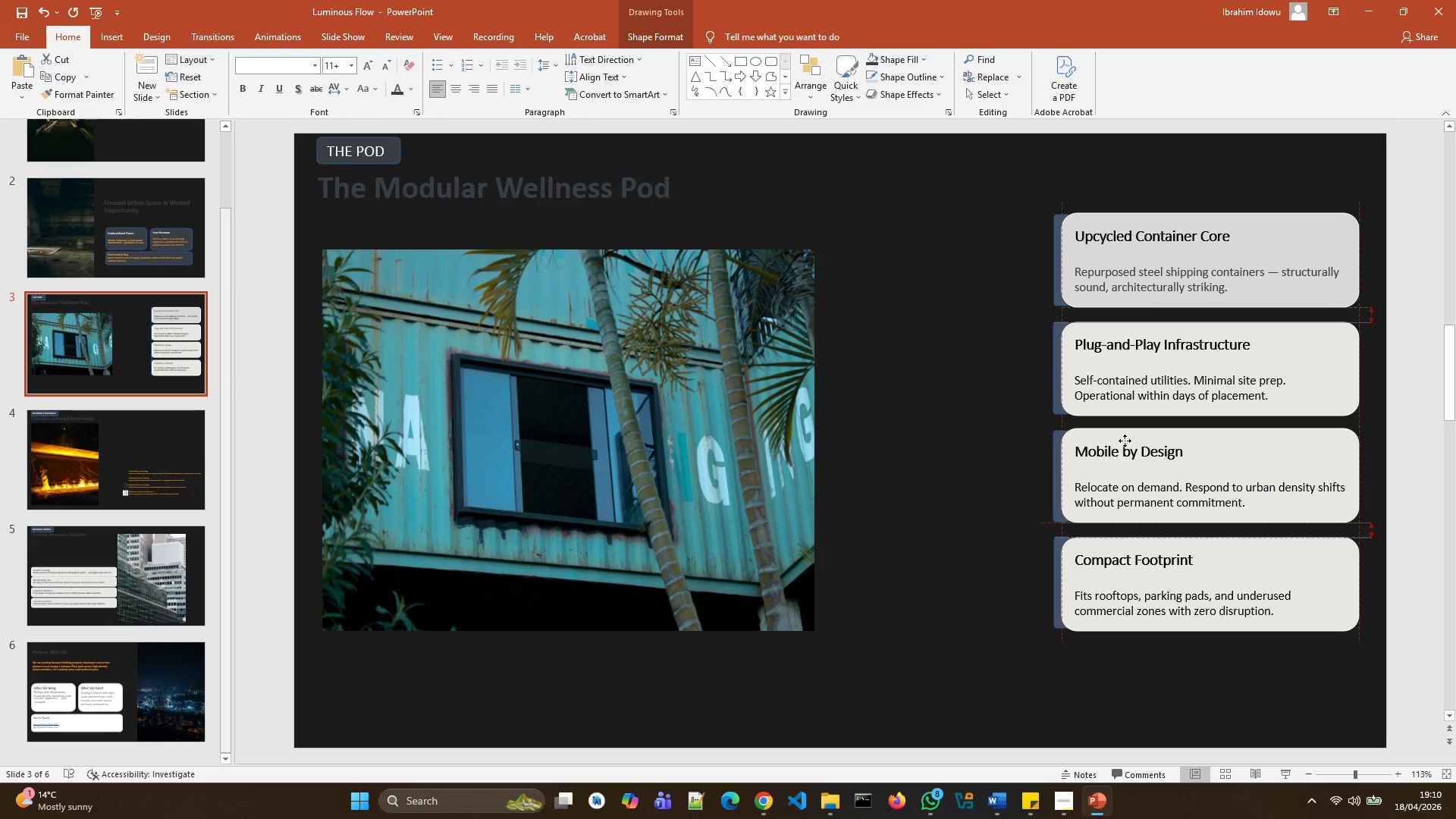 
left_click([1117, 366])
 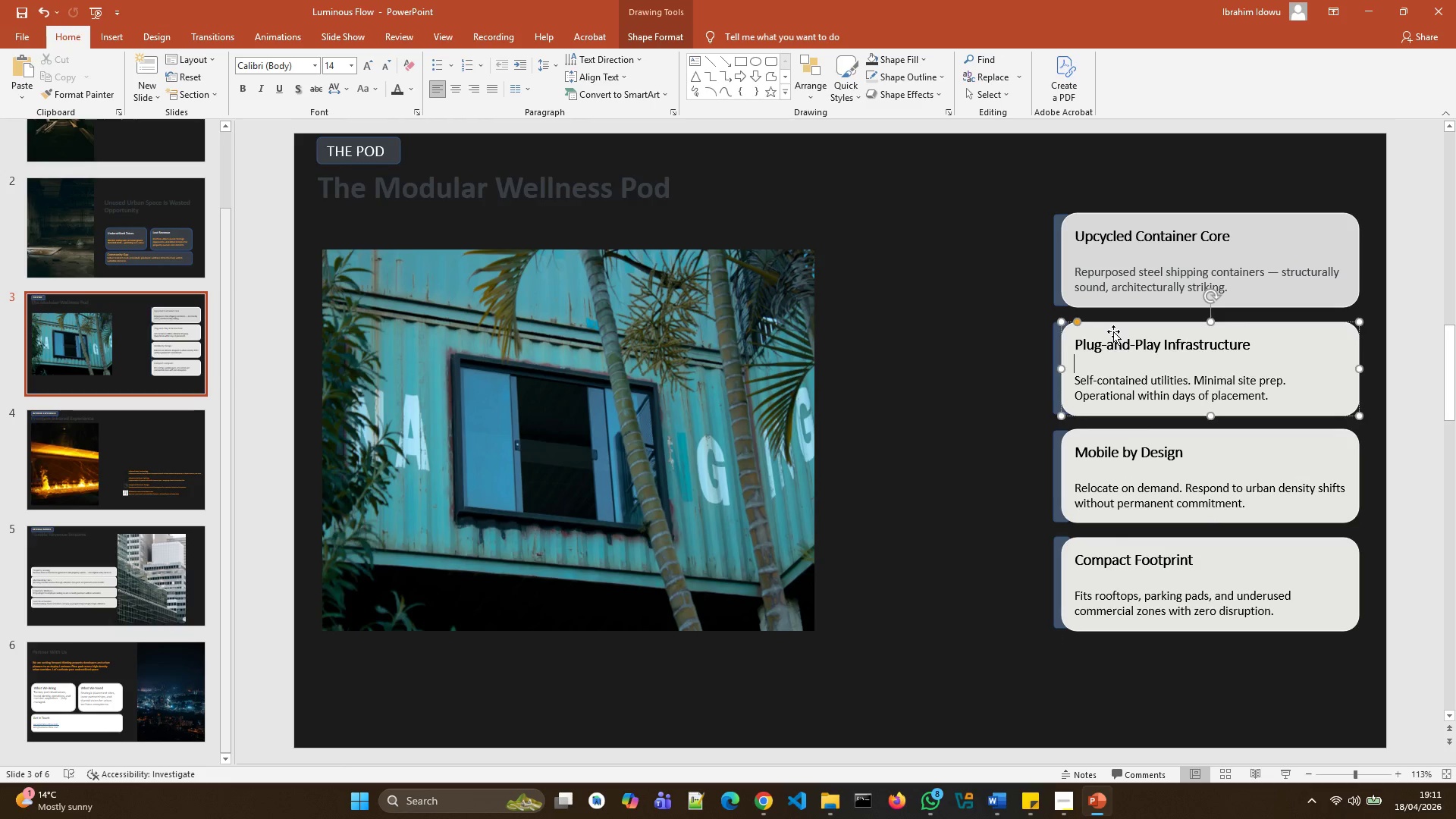 
left_click([1113, 331])
 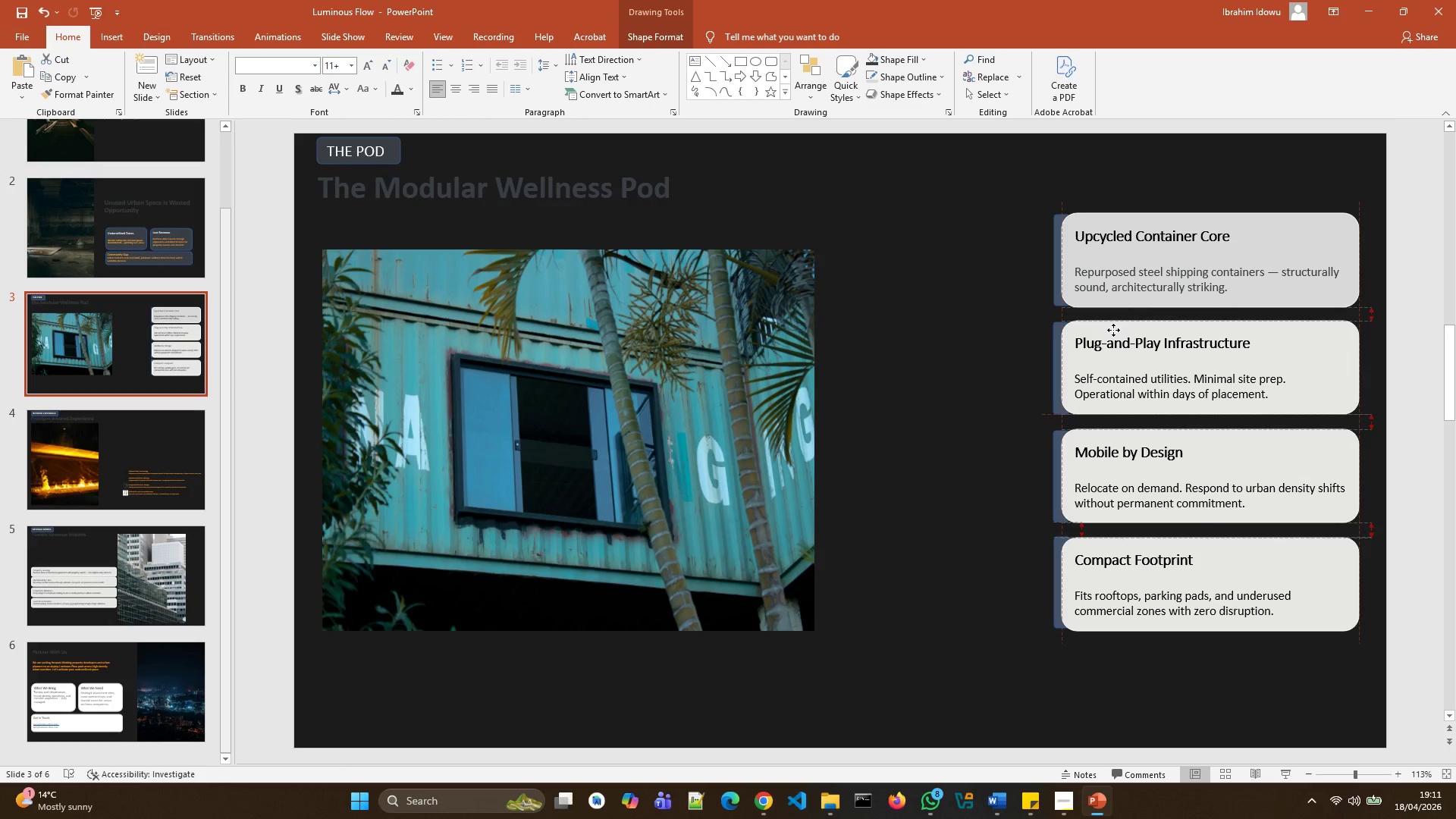 
wait(7.95)
 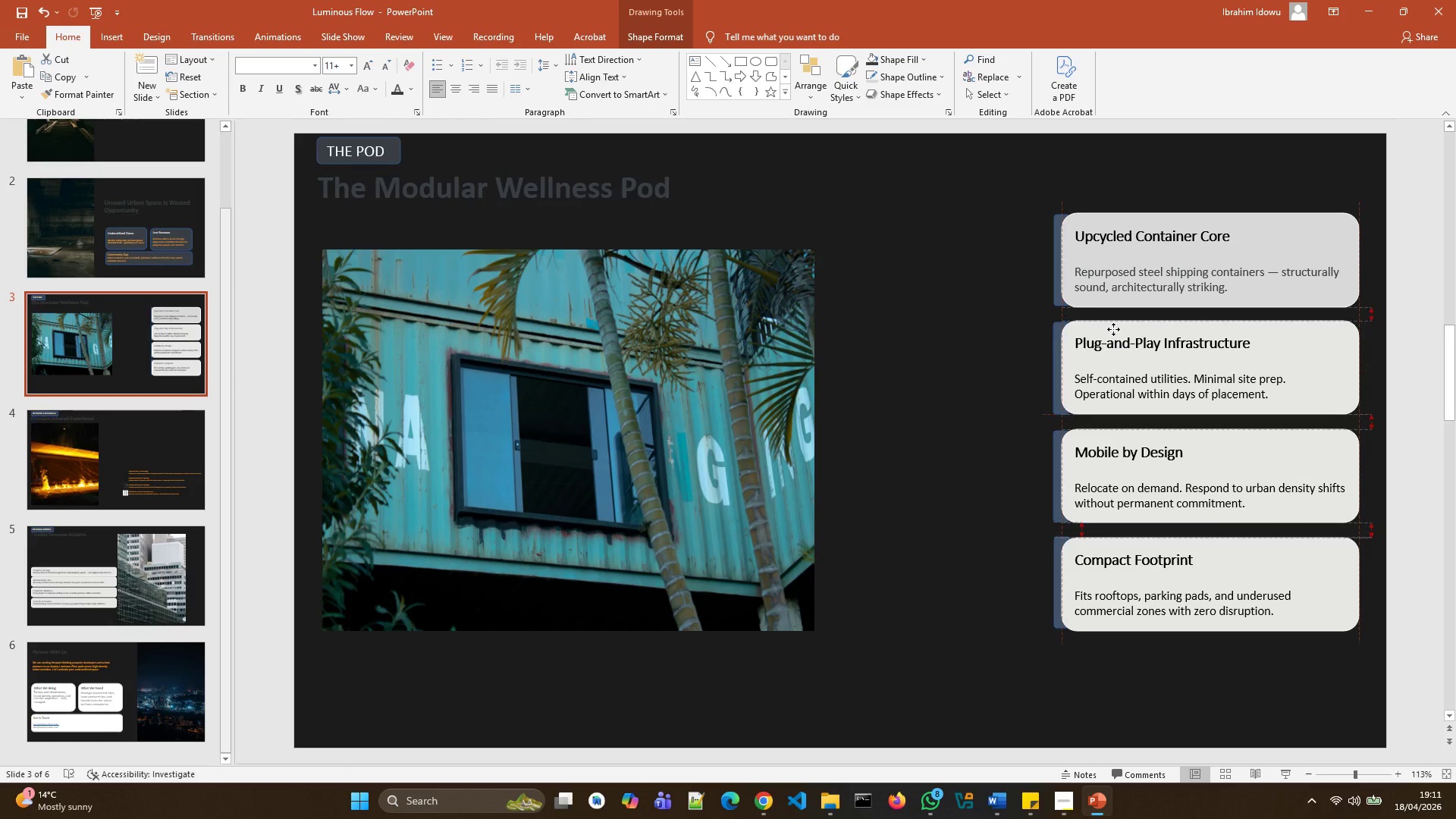 
left_click([1113, 330])
 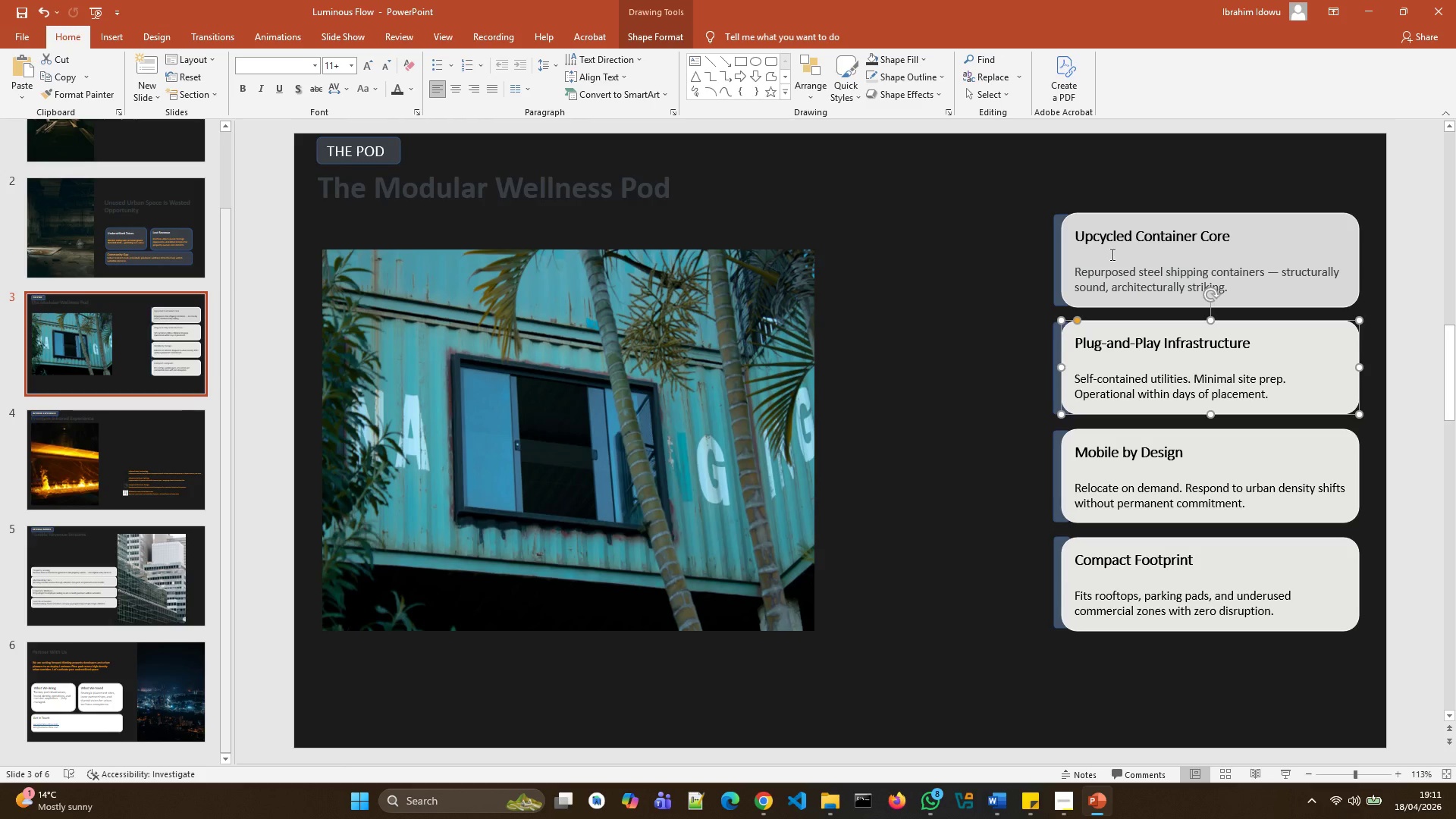 
left_click([1111, 254])
 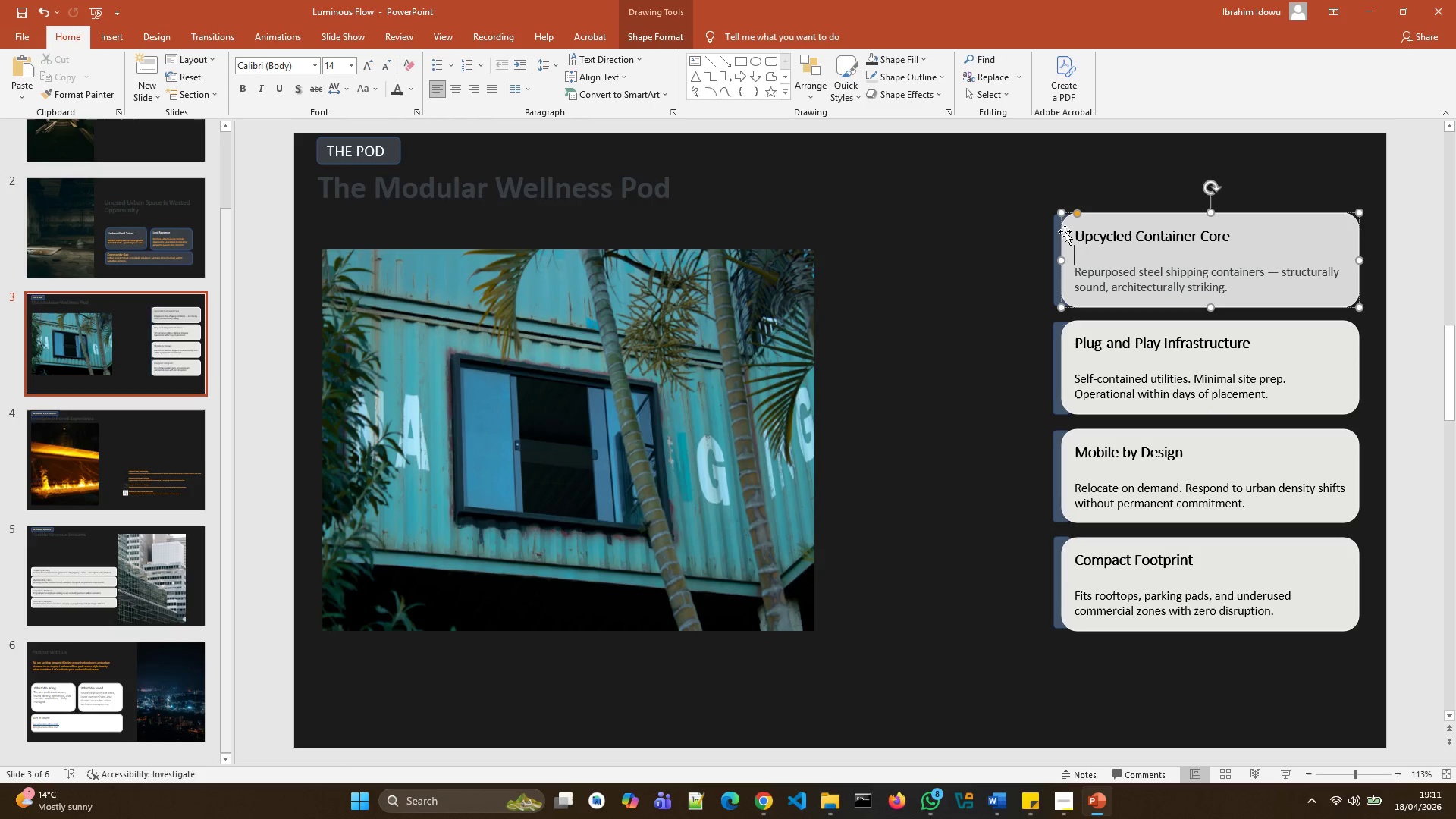 
left_click_drag(start_coordinate=[1065, 231], to_coordinate=[1061, 237])
 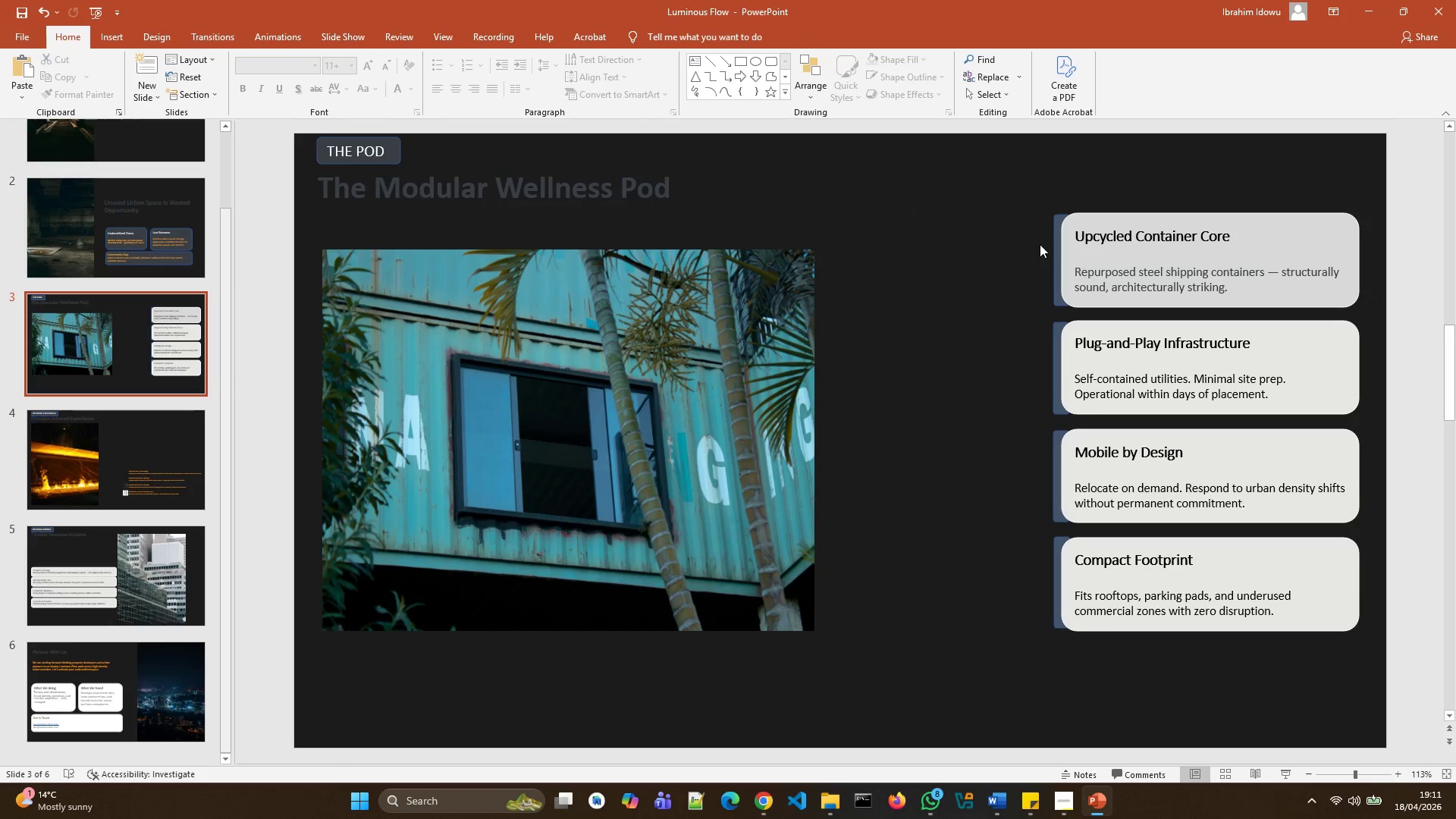 
right_click([1065, 234])
 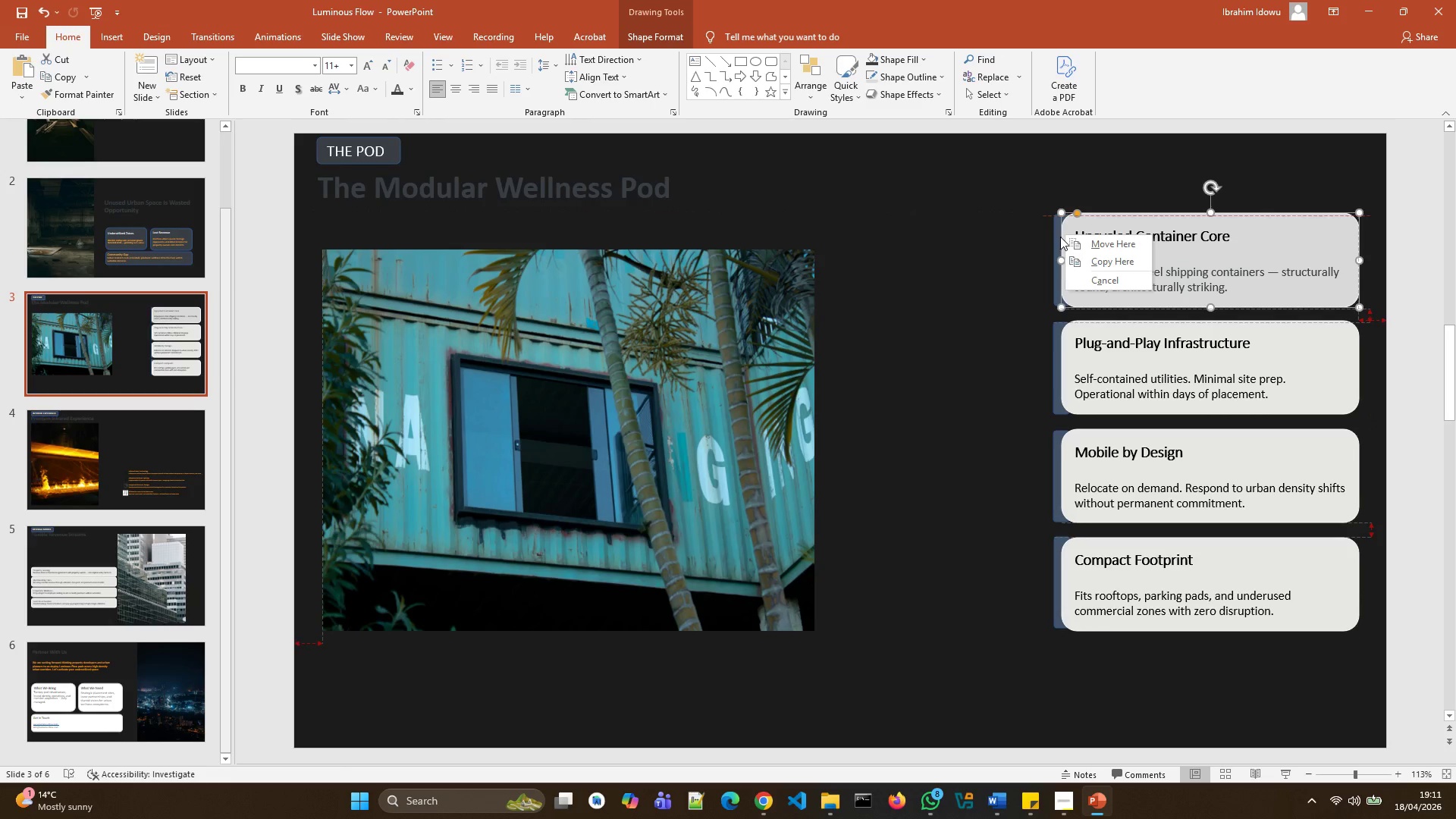 
left_click([1040, 244])
 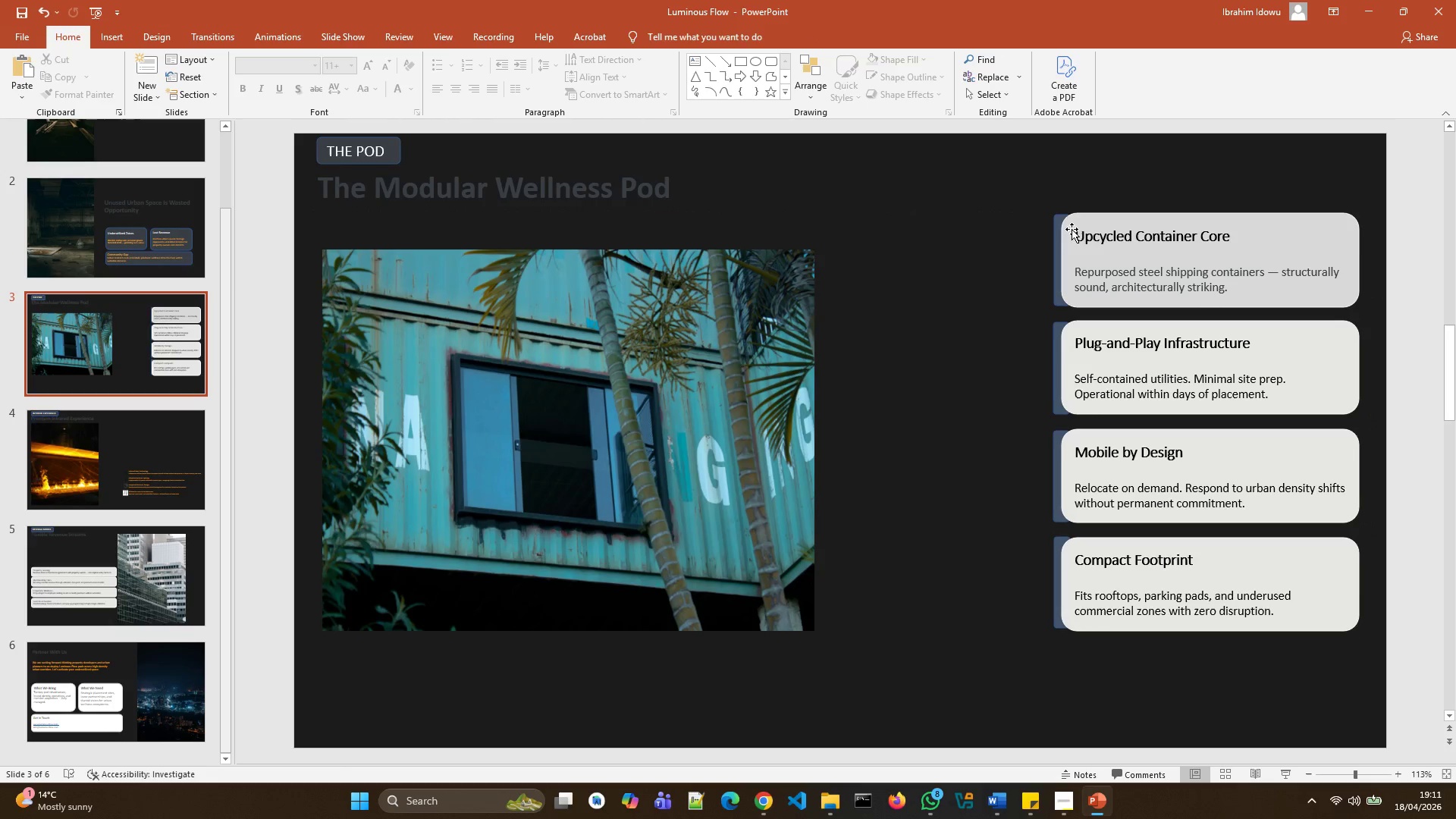 
left_click([1072, 229])
 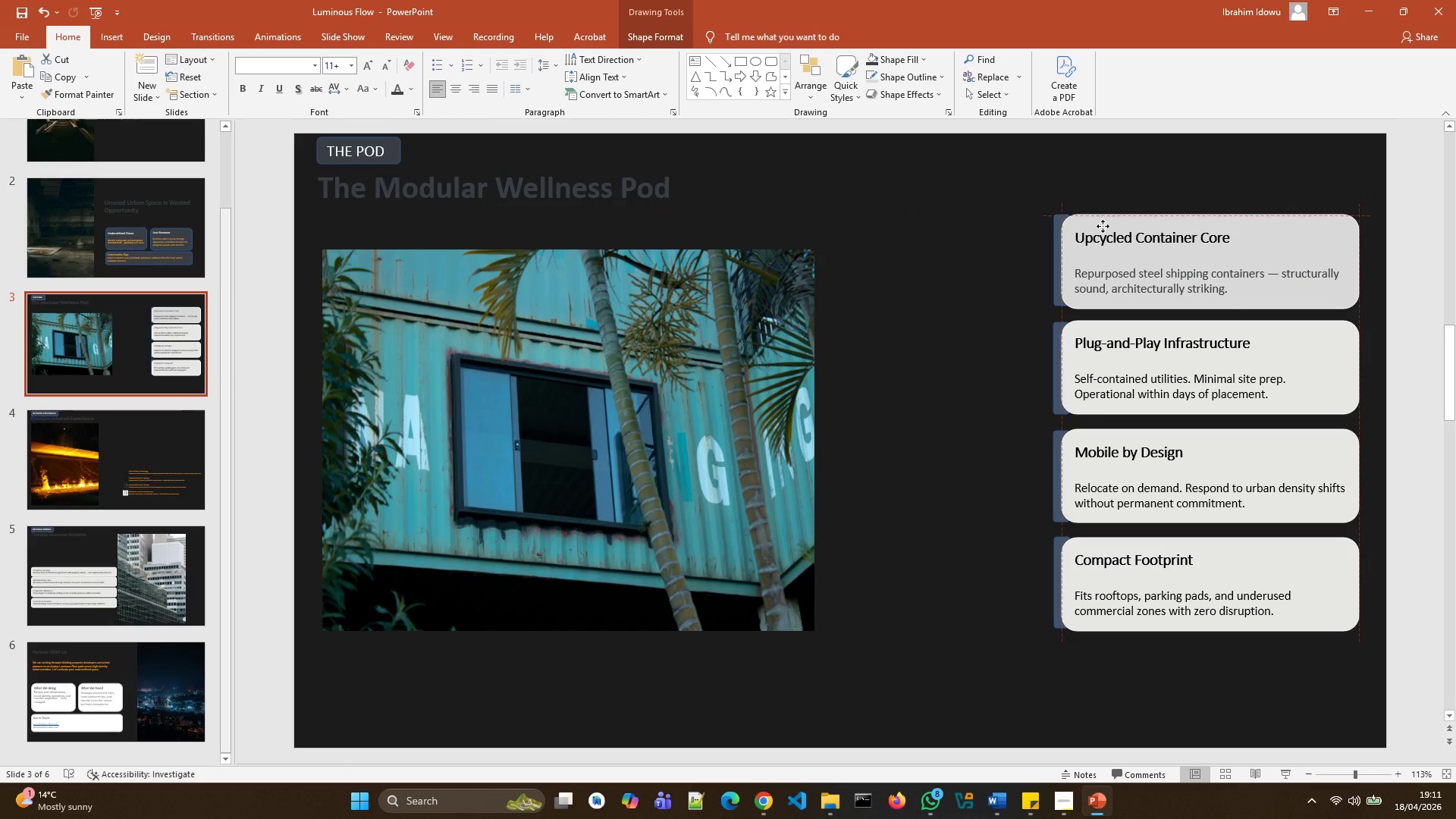 
wait(8.41)
 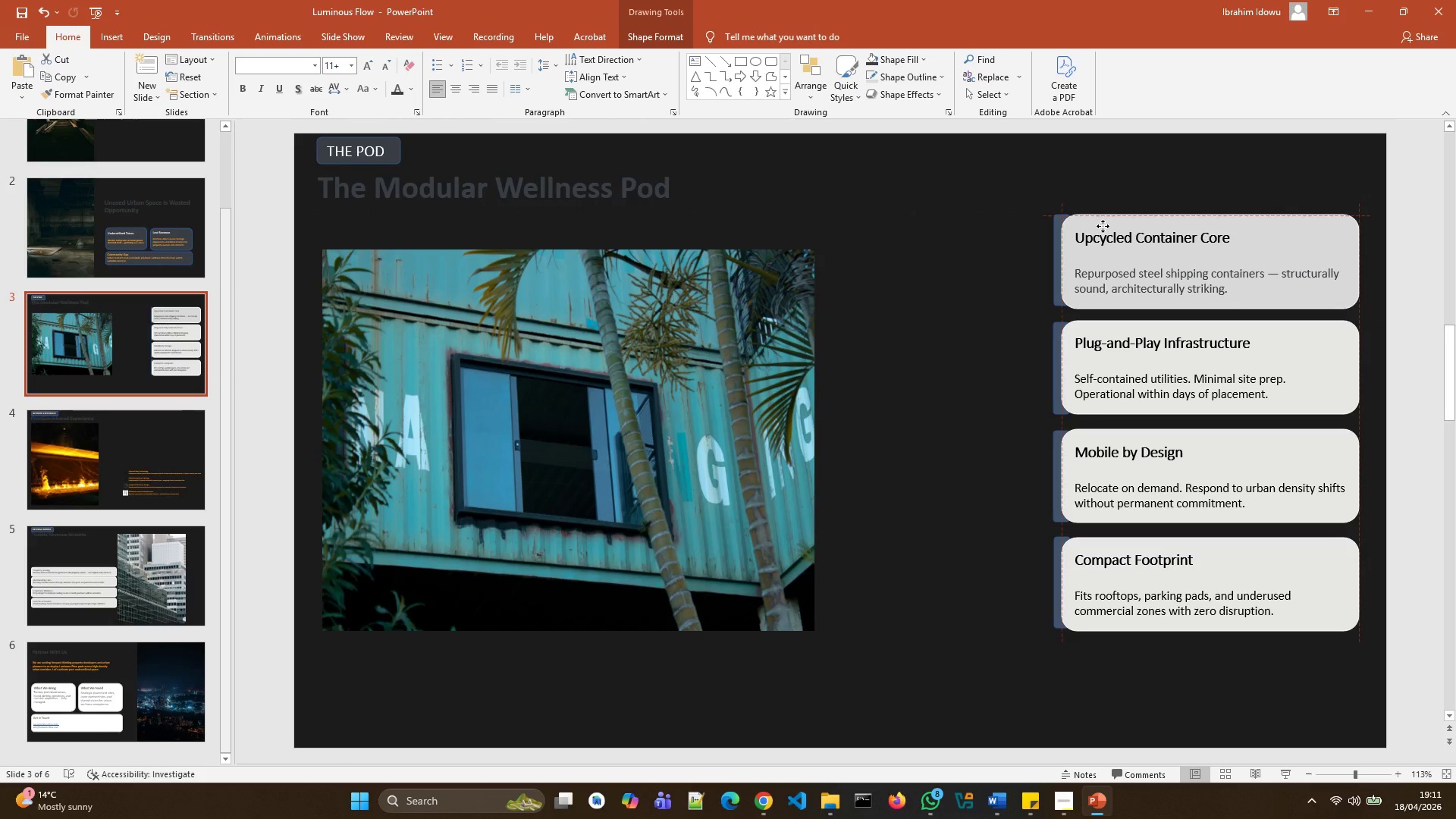 
left_click([1111, 548])
 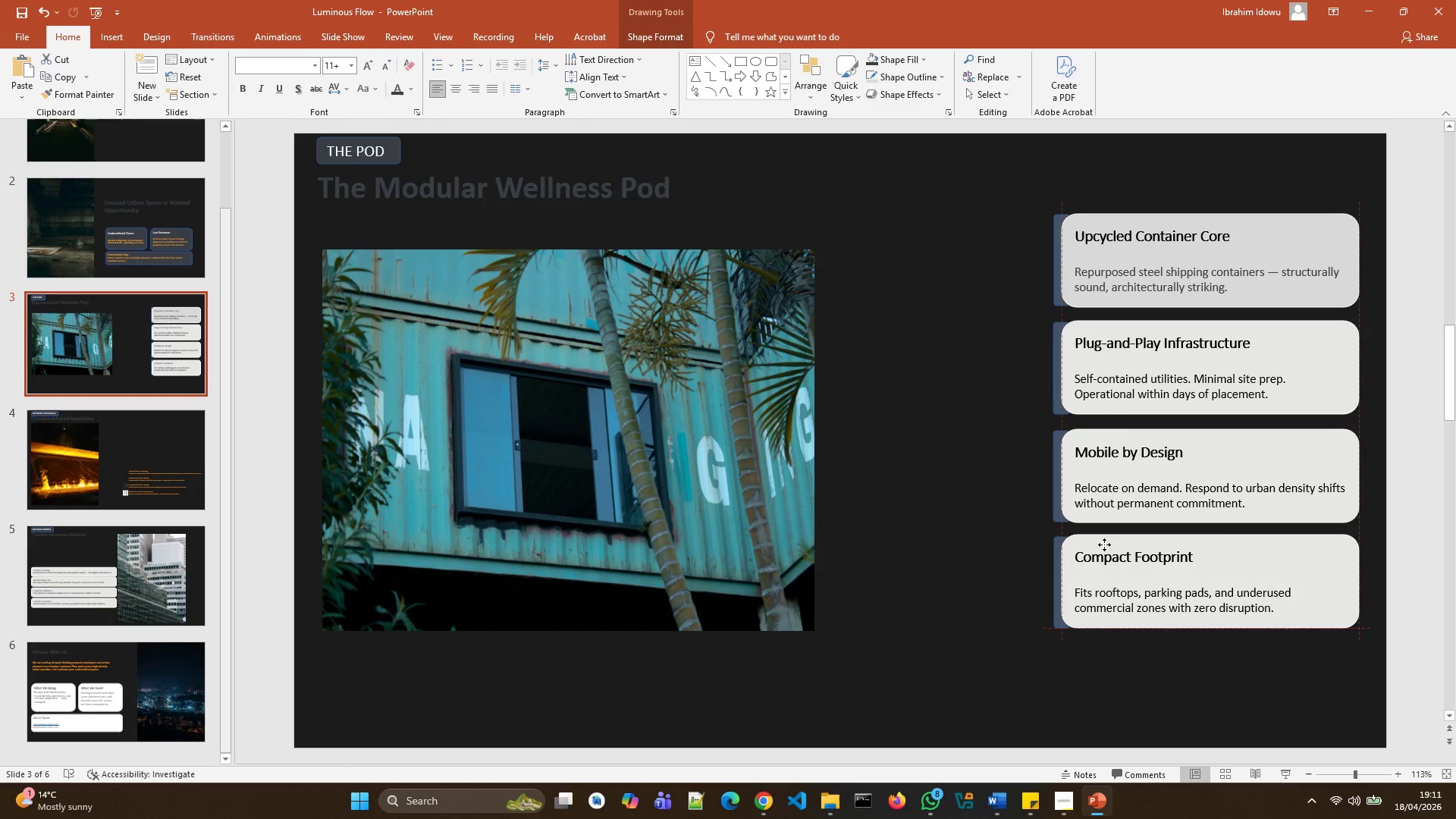 
wait(5.12)
 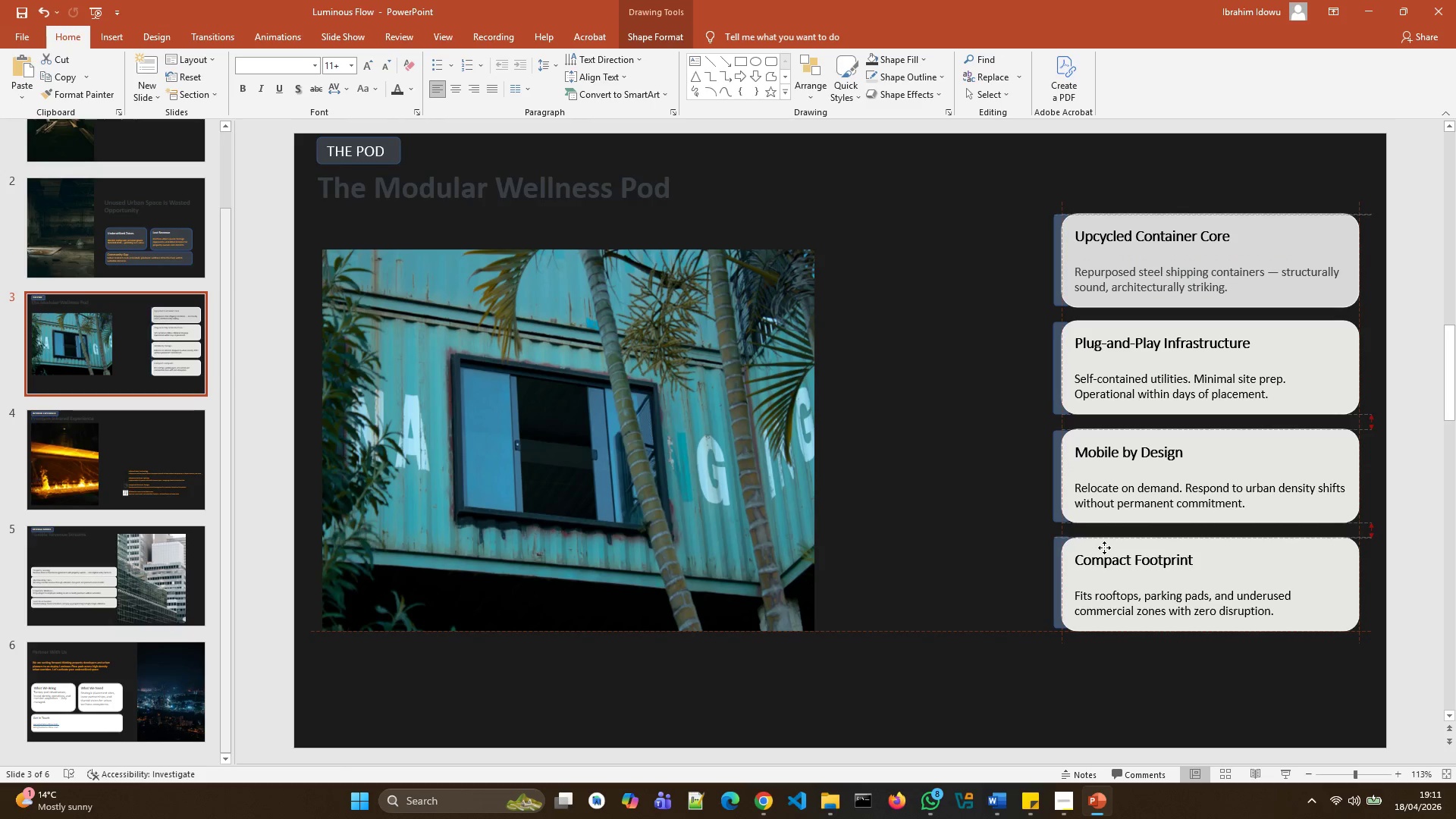 
left_click([1019, 543])
 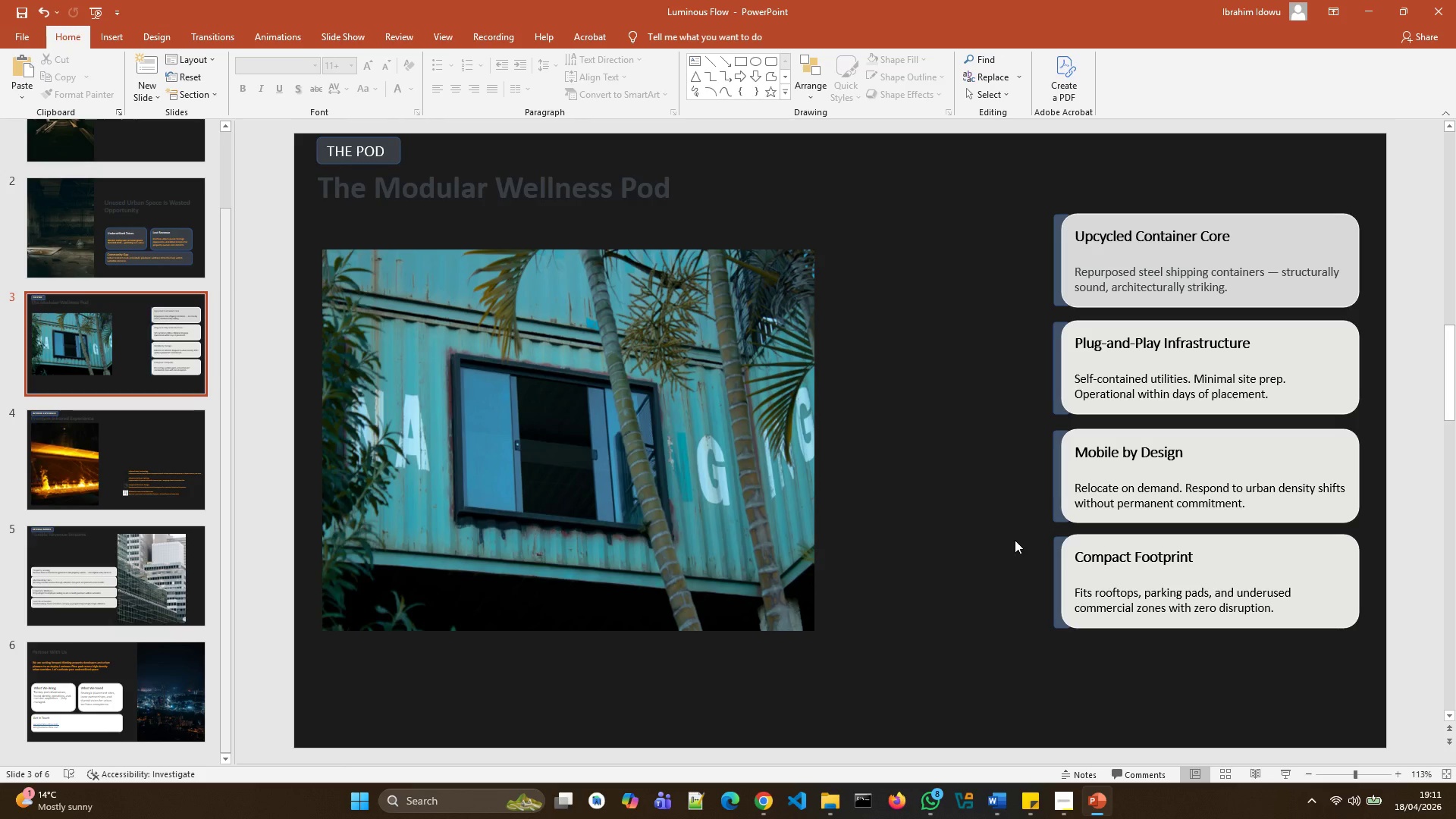 
hold_key(key=ControlLeft, duration=0.81)
 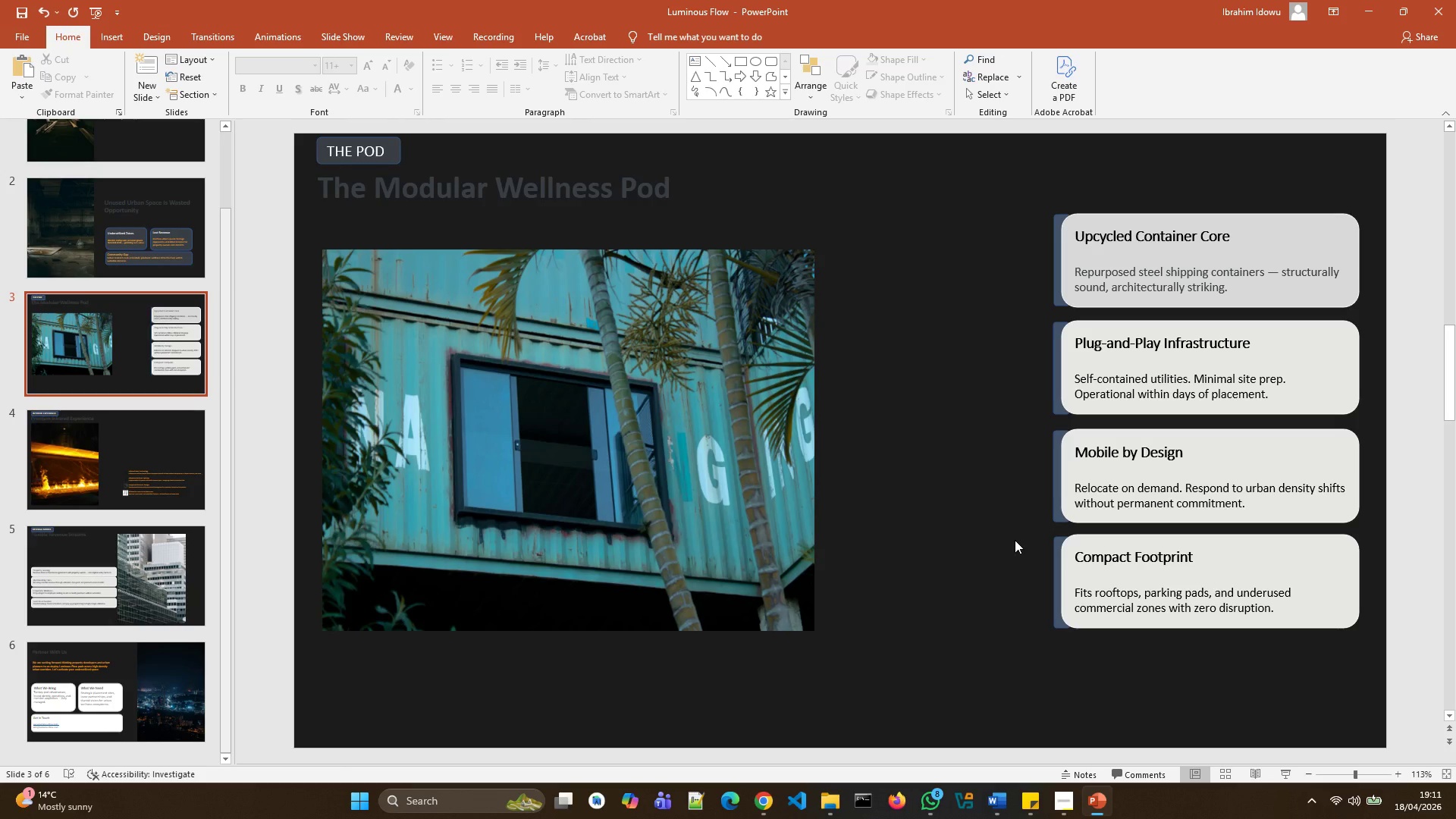 
hold_key(key=S, duration=0.33)
 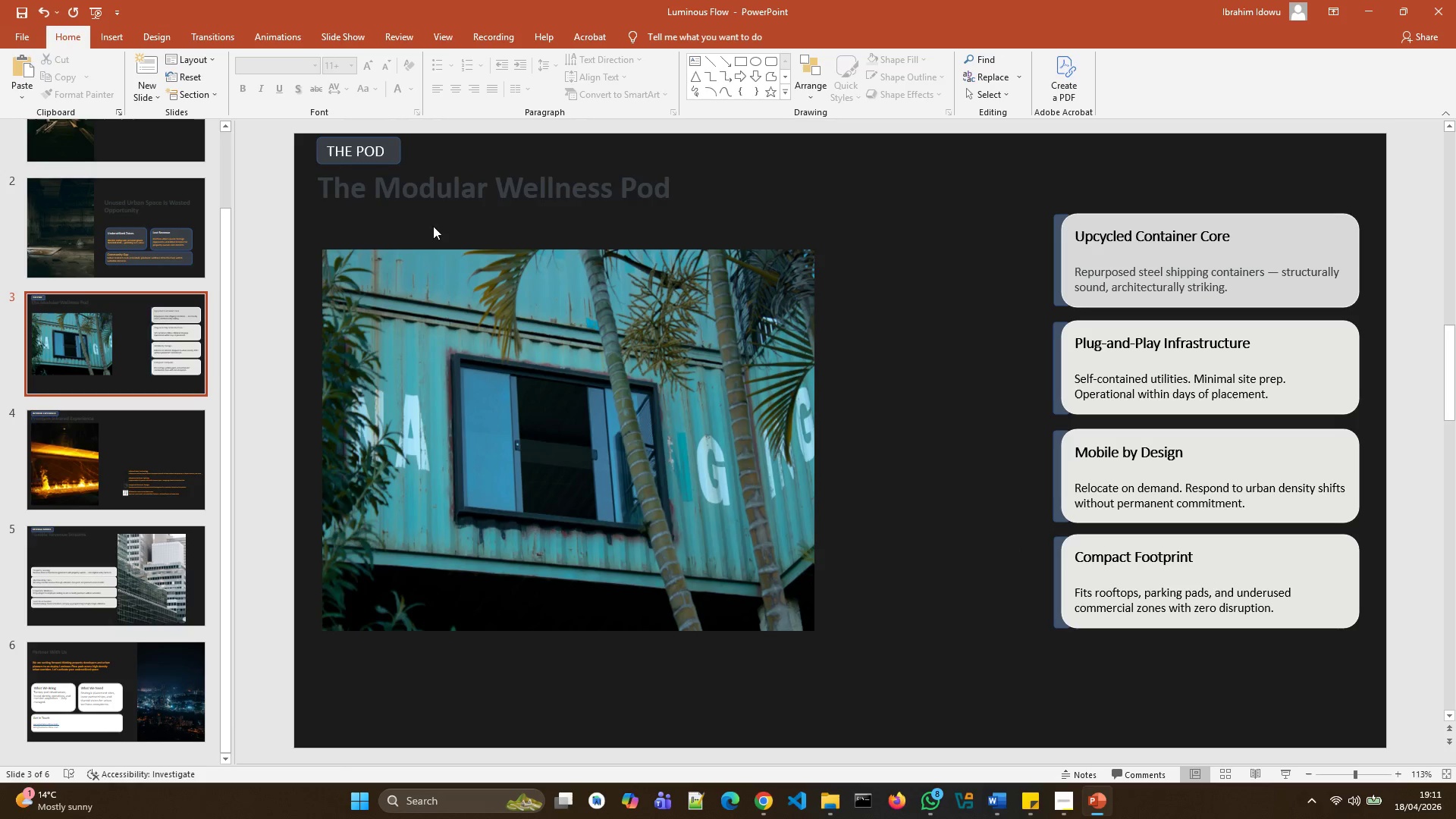 
key(Control+S)
 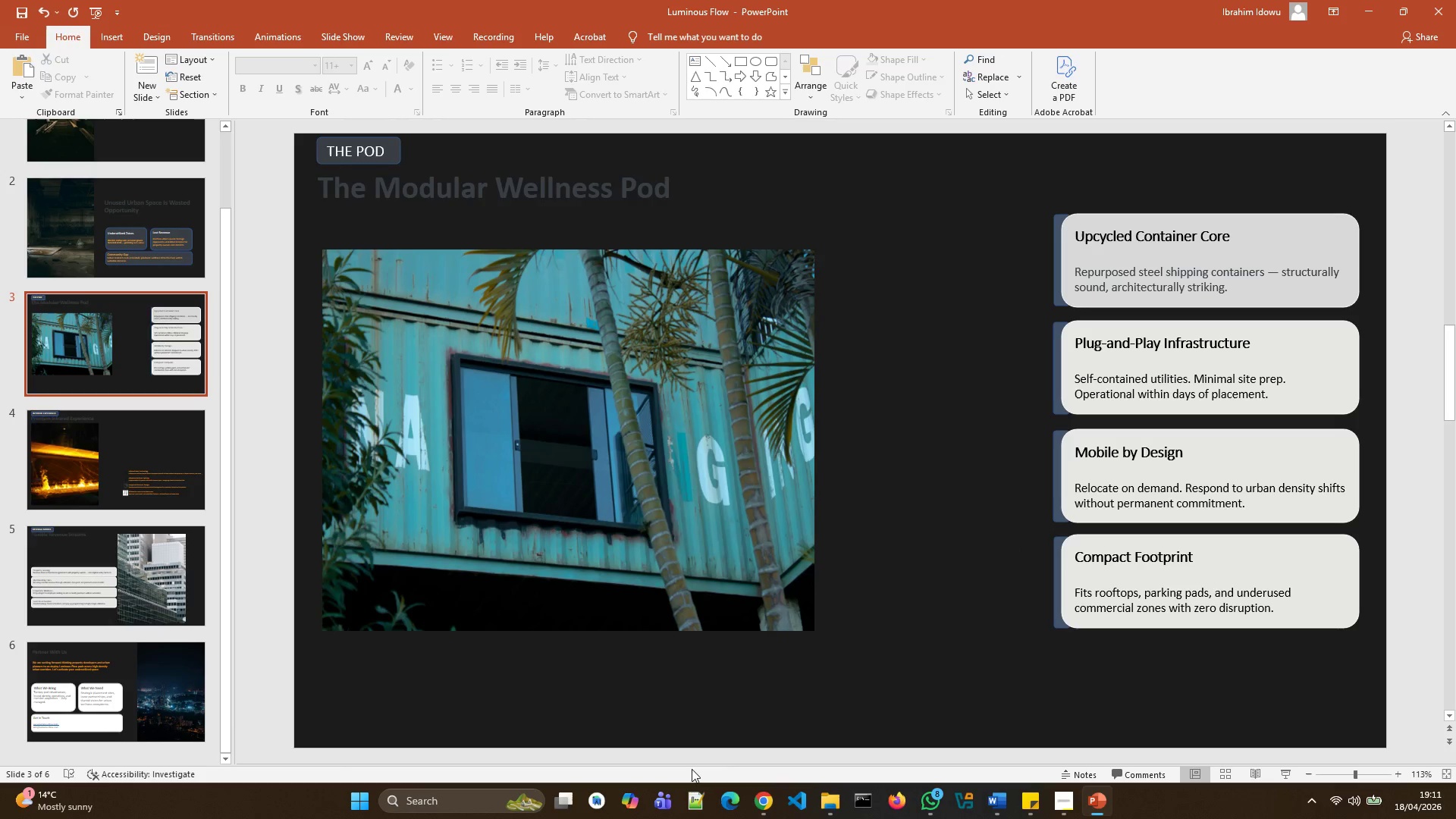 
left_click([828, 799])
 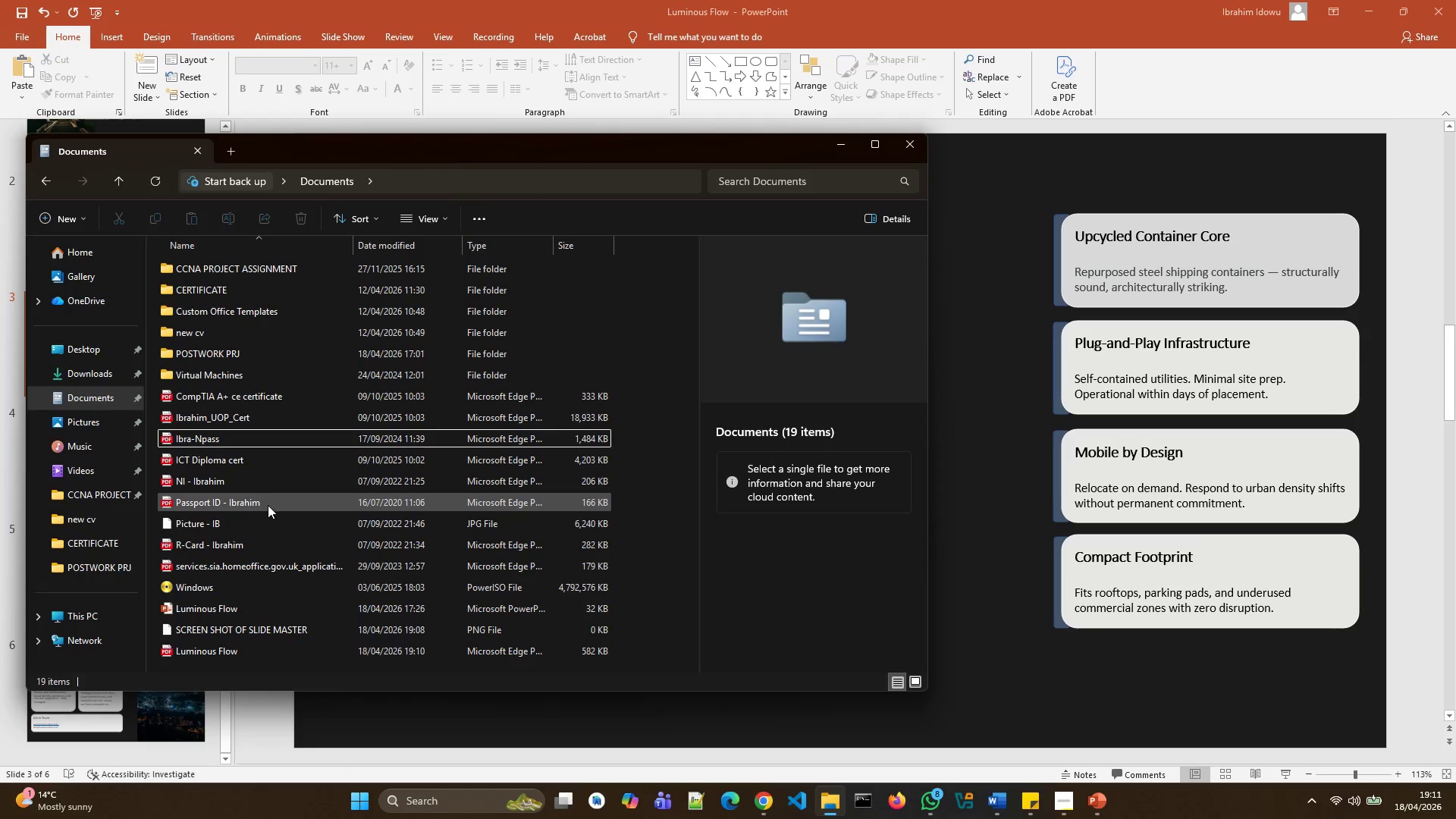 
scroll: coordinate [280, 507], scroll_direction: down, amount: 2.0
 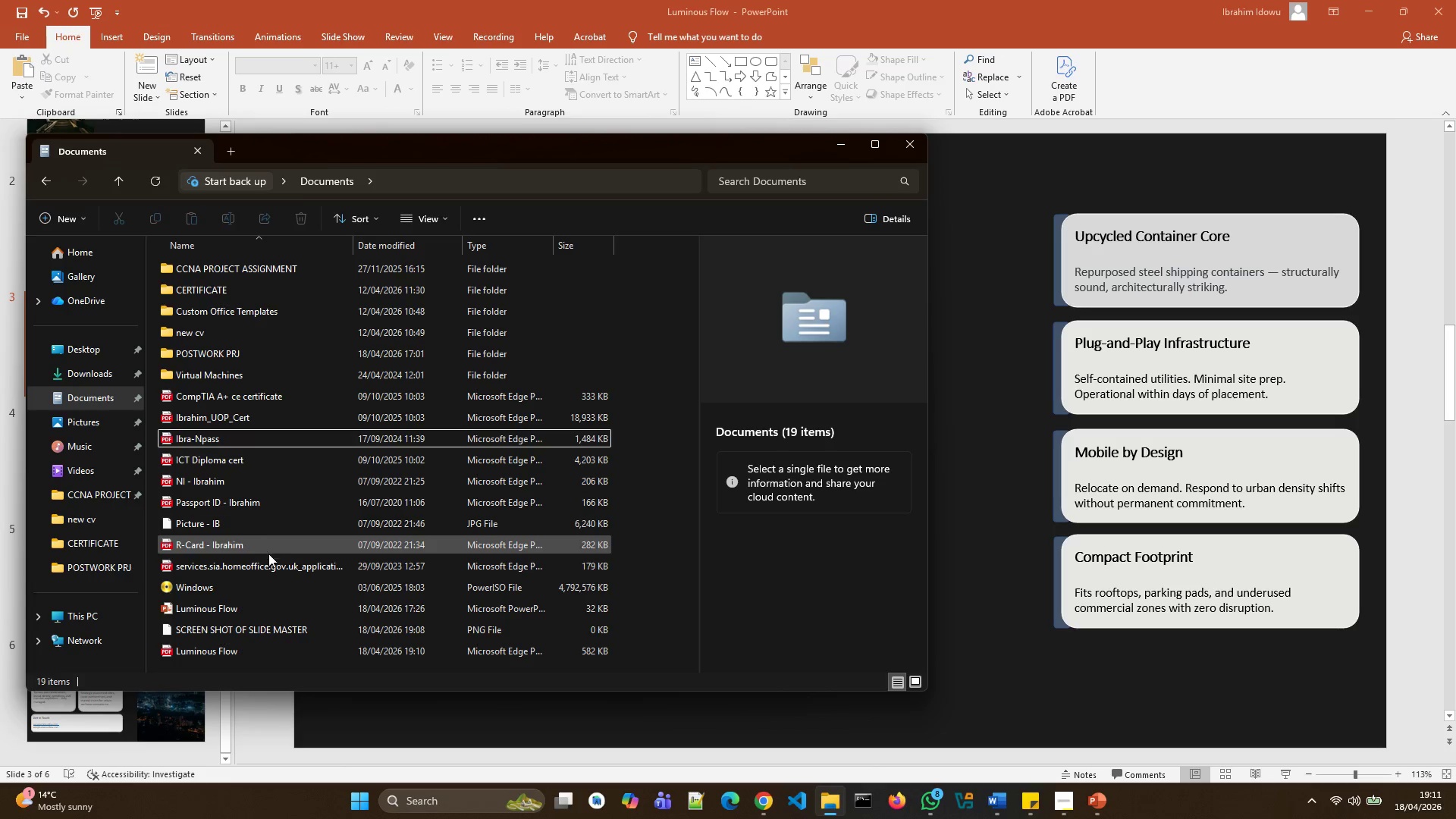 
mouse_move([265, 627])
 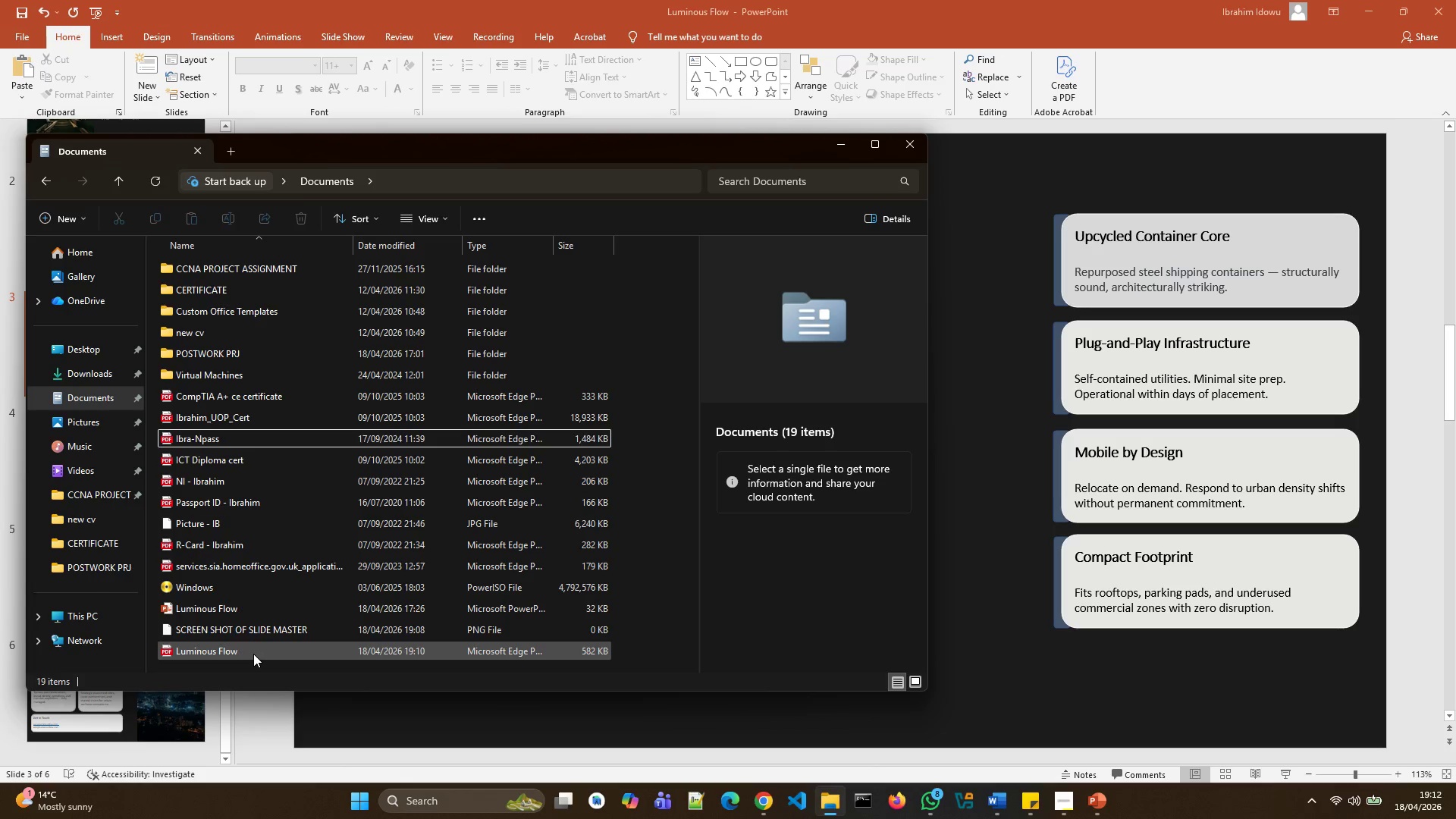 
left_click([253, 654])
 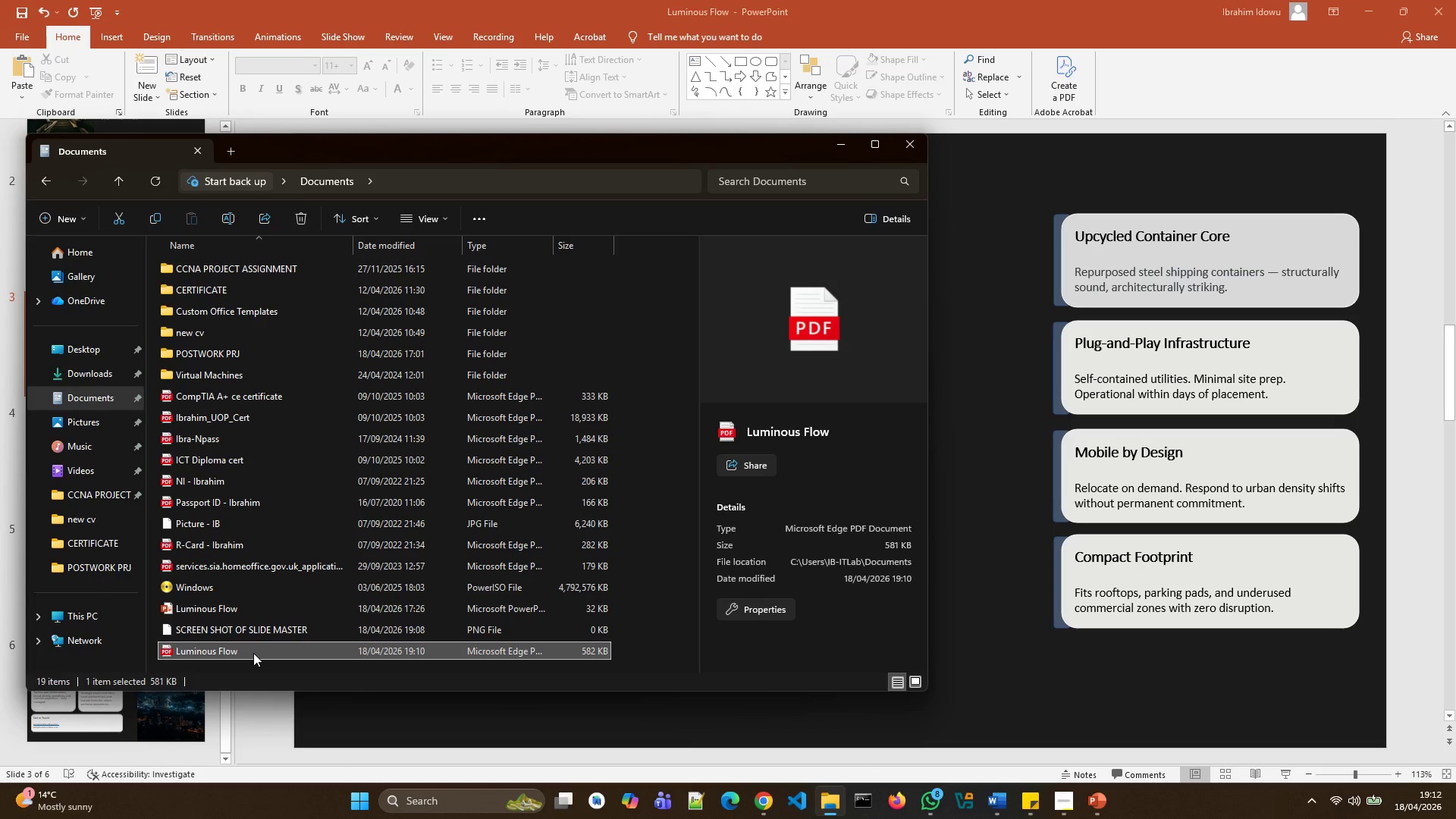 
key(Delete)
 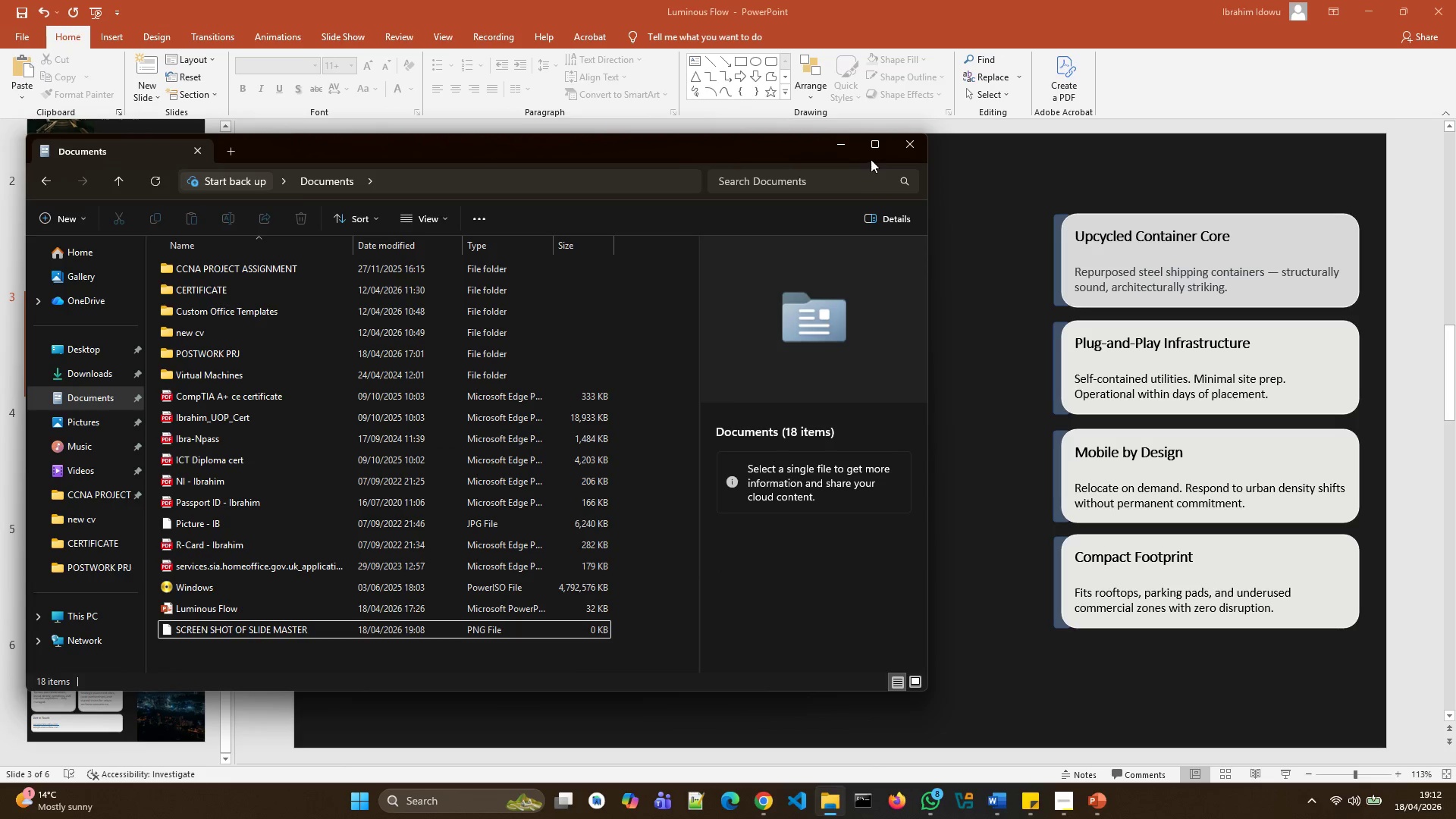 
left_click([847, 149])
 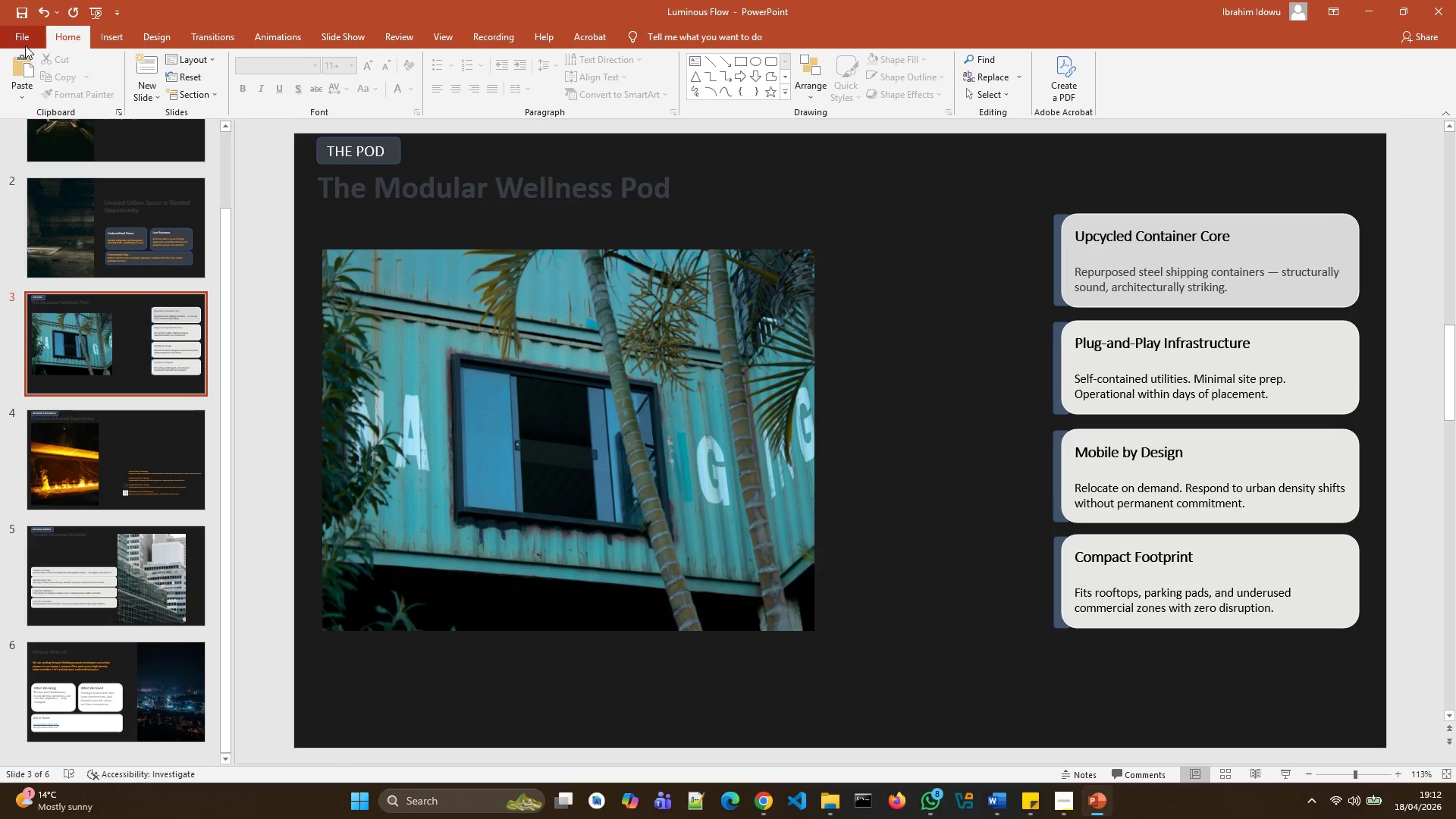 
left_click([25, 40])
 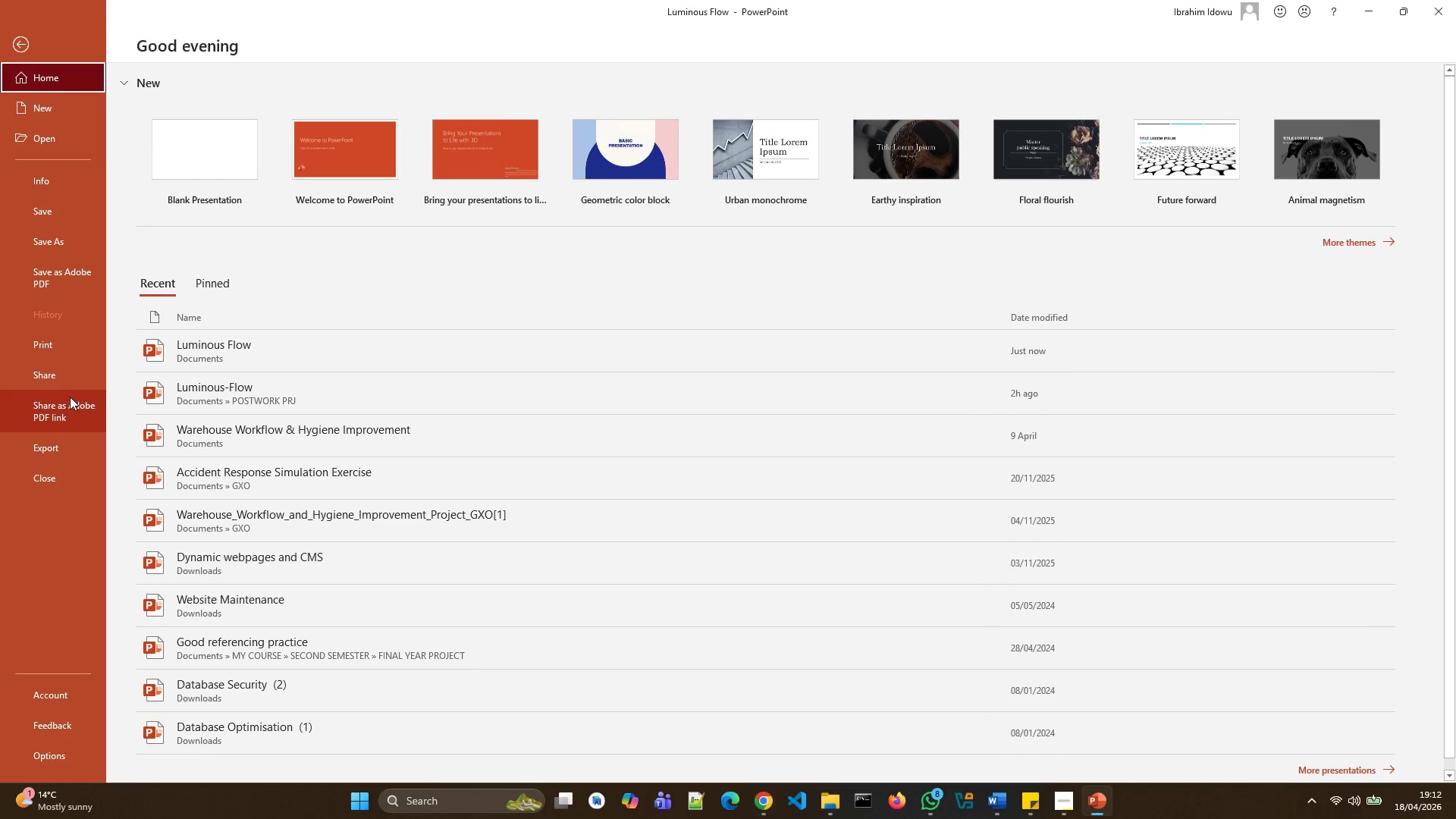 
left_click([61, 443])
 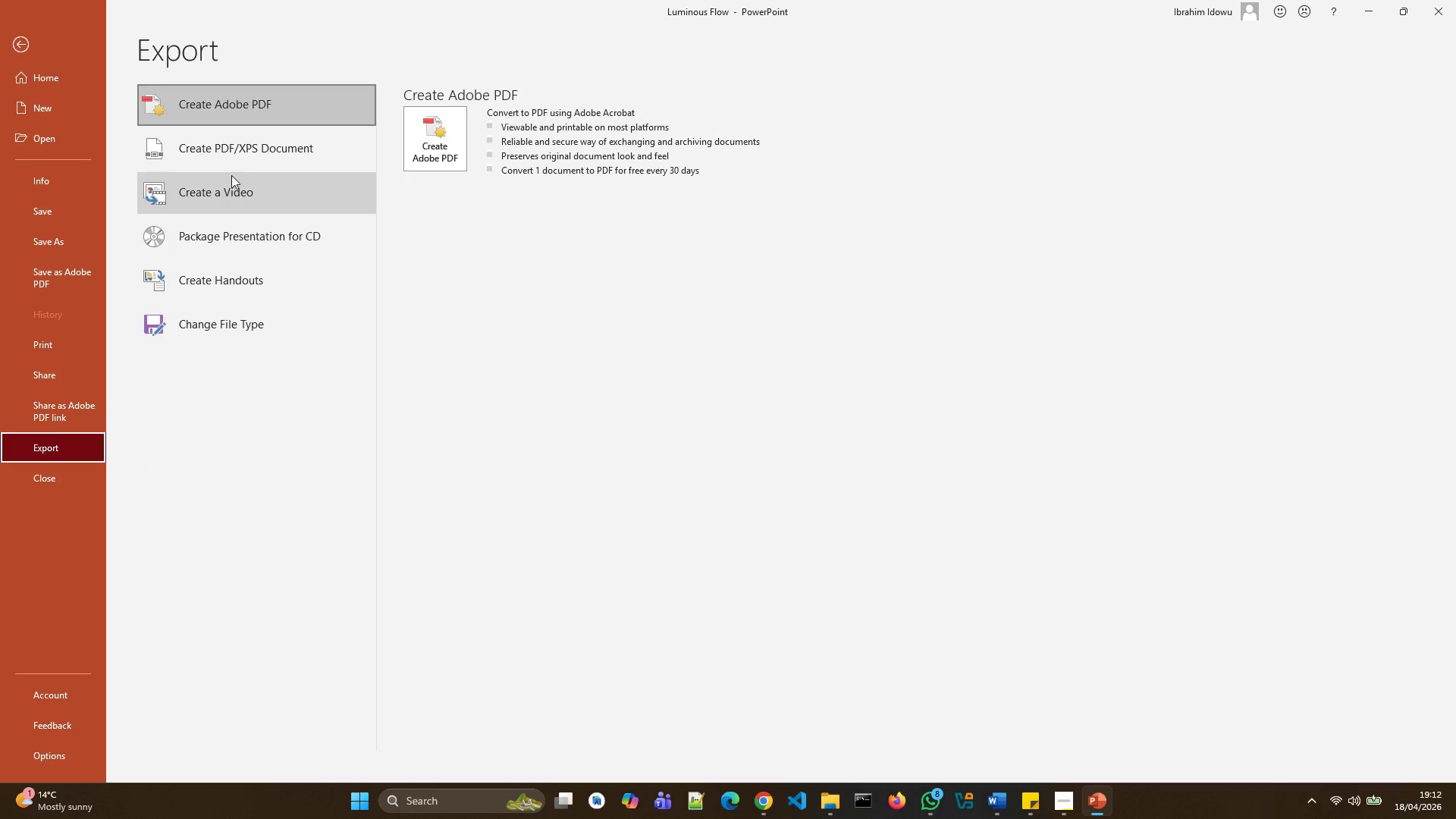 
left_click([233, 160])
 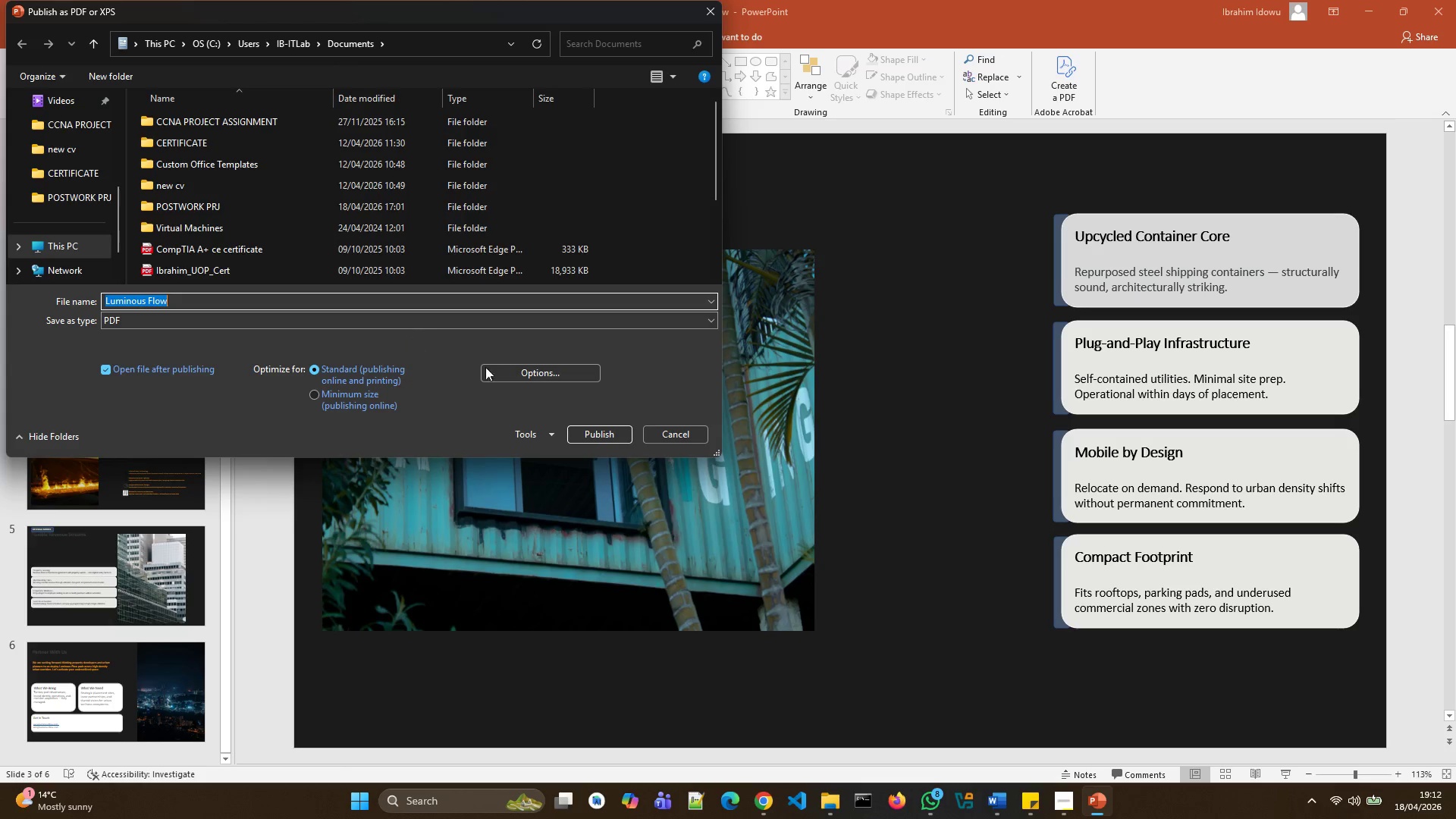 
left_click([585, 433])
 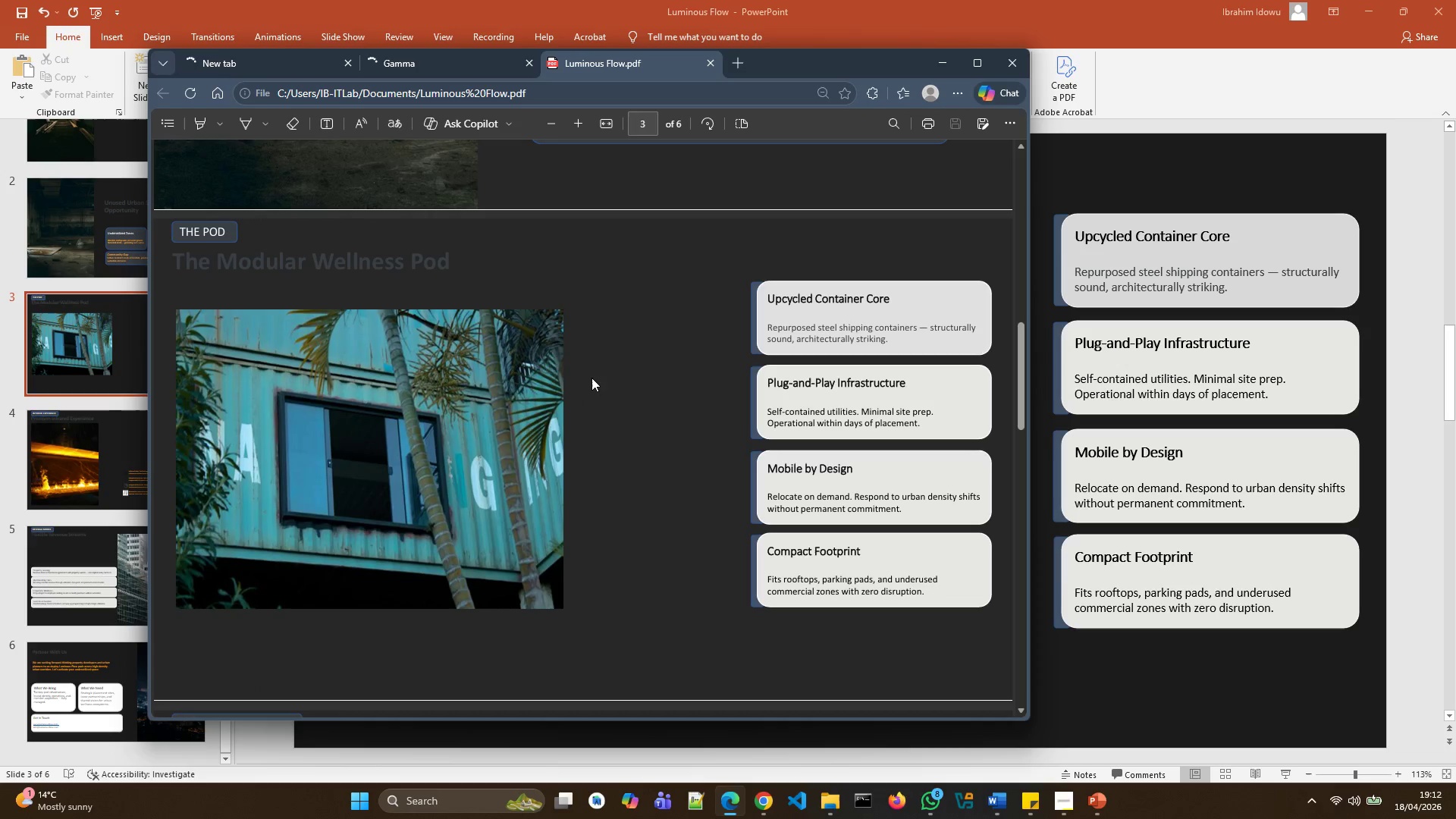 
scroll: coordinate [601, 373], scroll_direction: up, amount: 17.0
 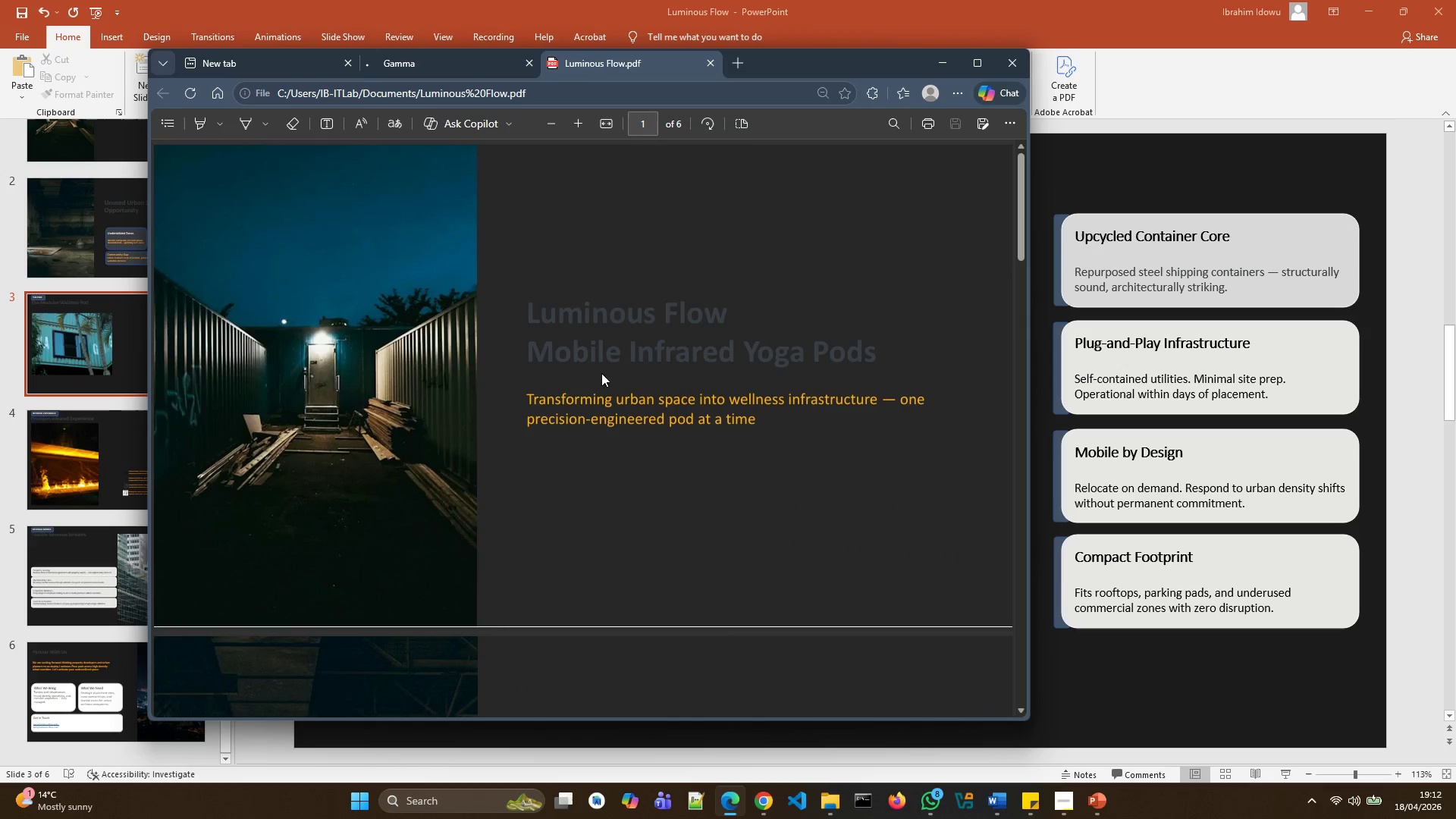 
scroll: coordinate [689, 428], scroll_direction: down, amount: 20.0
 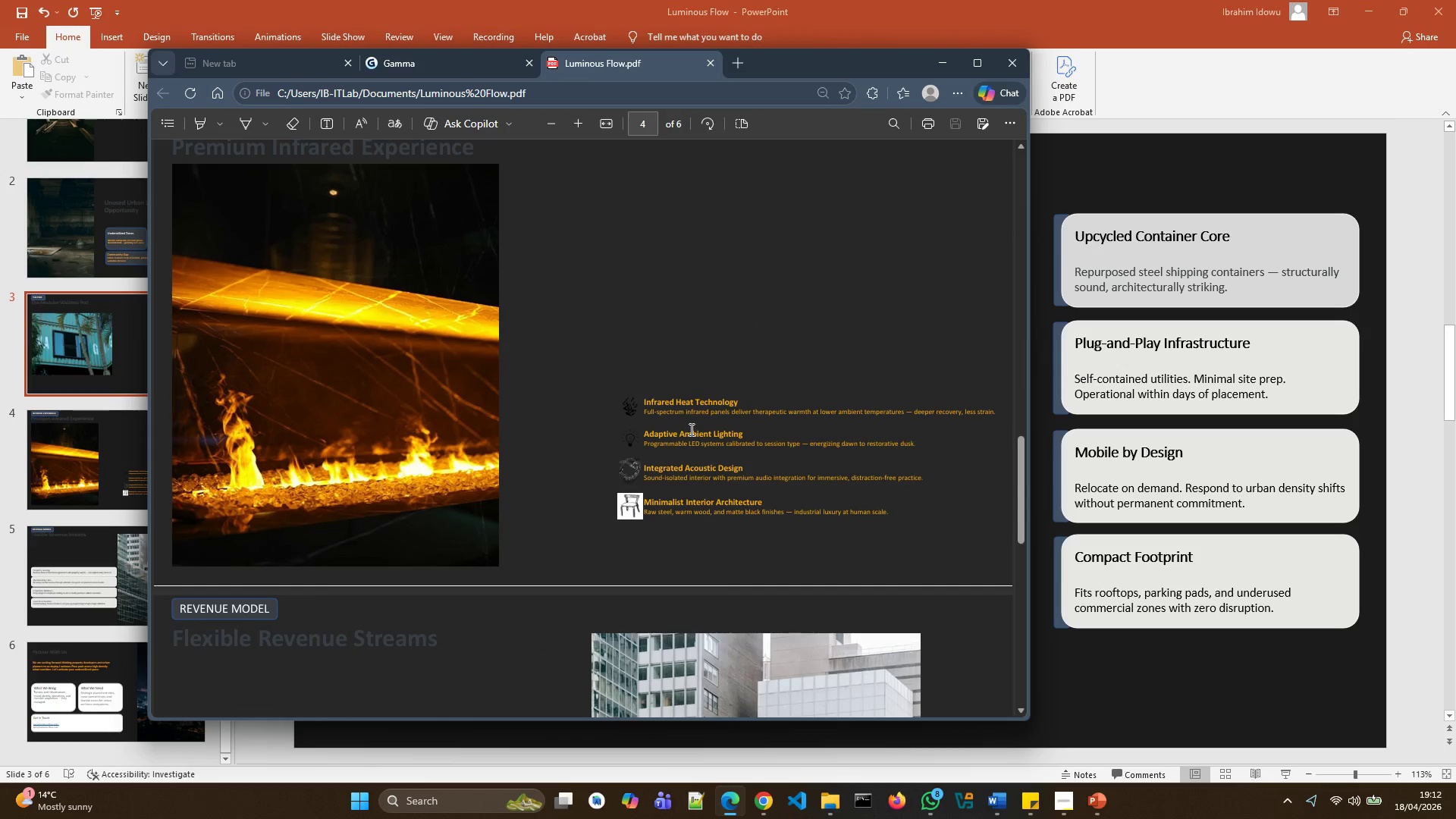 
scroll: coordinate [690, 420], scroll_direction: up, amount: 1.0
 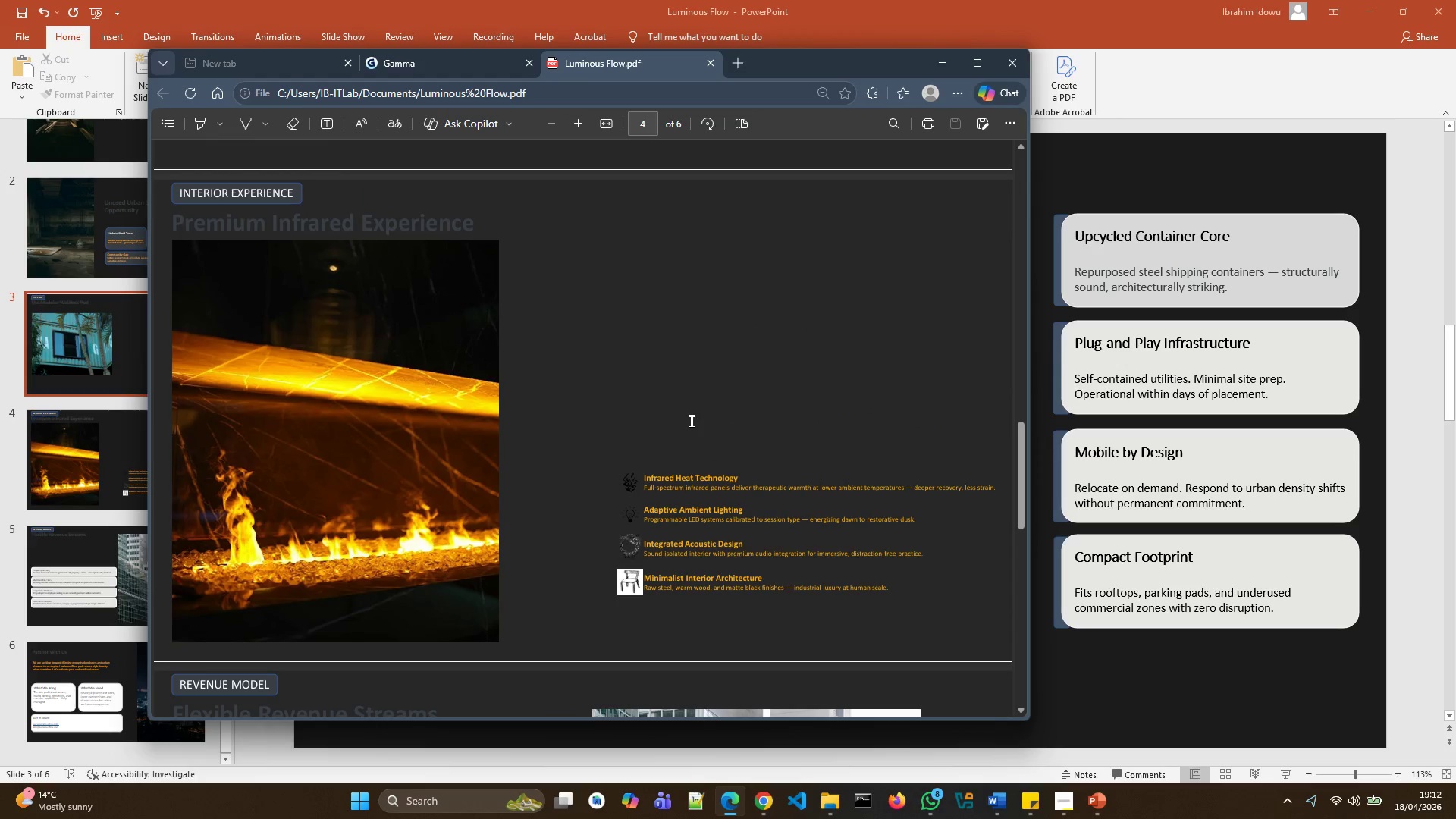 
scroll: coordinate [692, 421], scroll_direction: down, amount: 19.0
 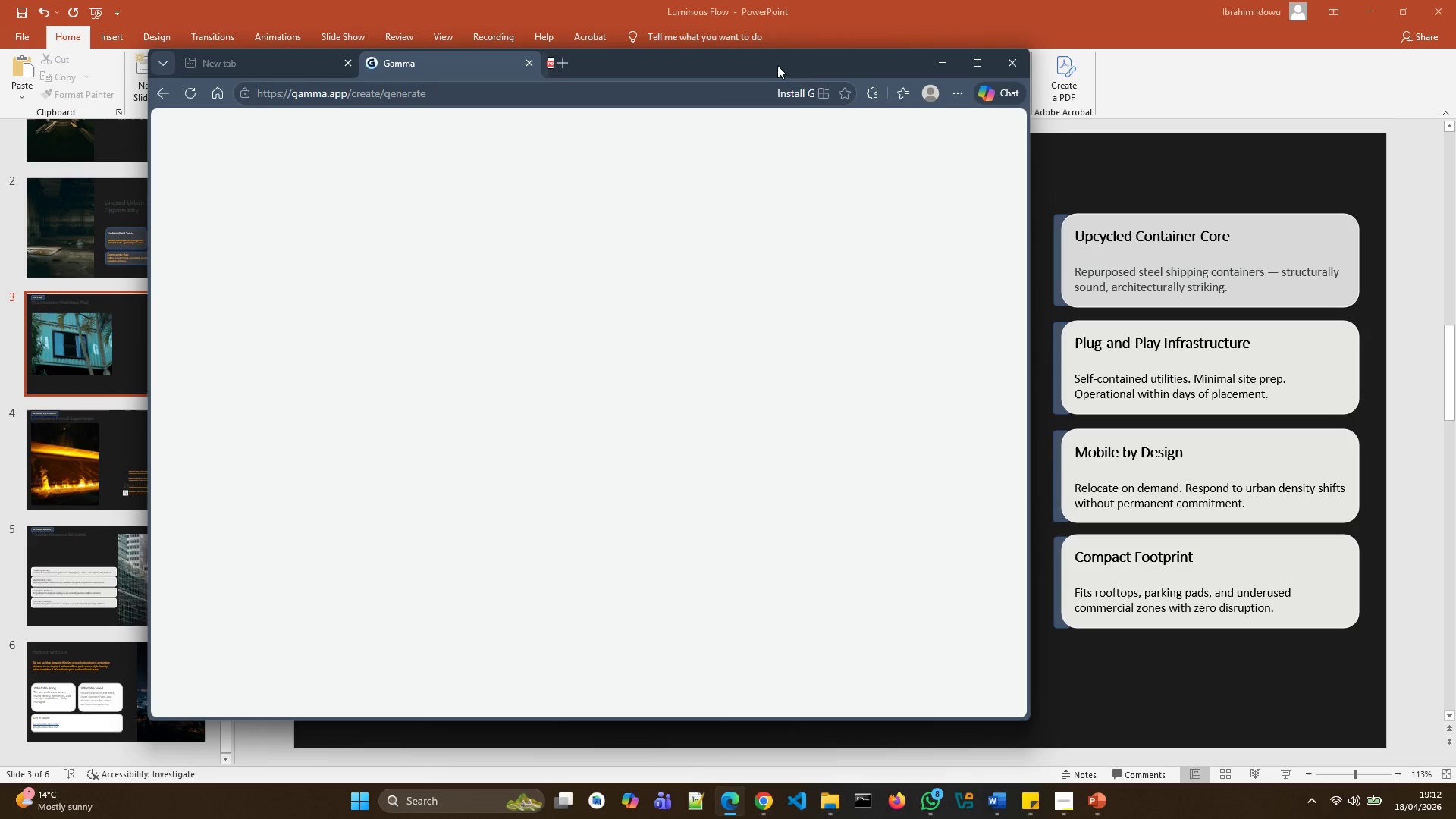 